 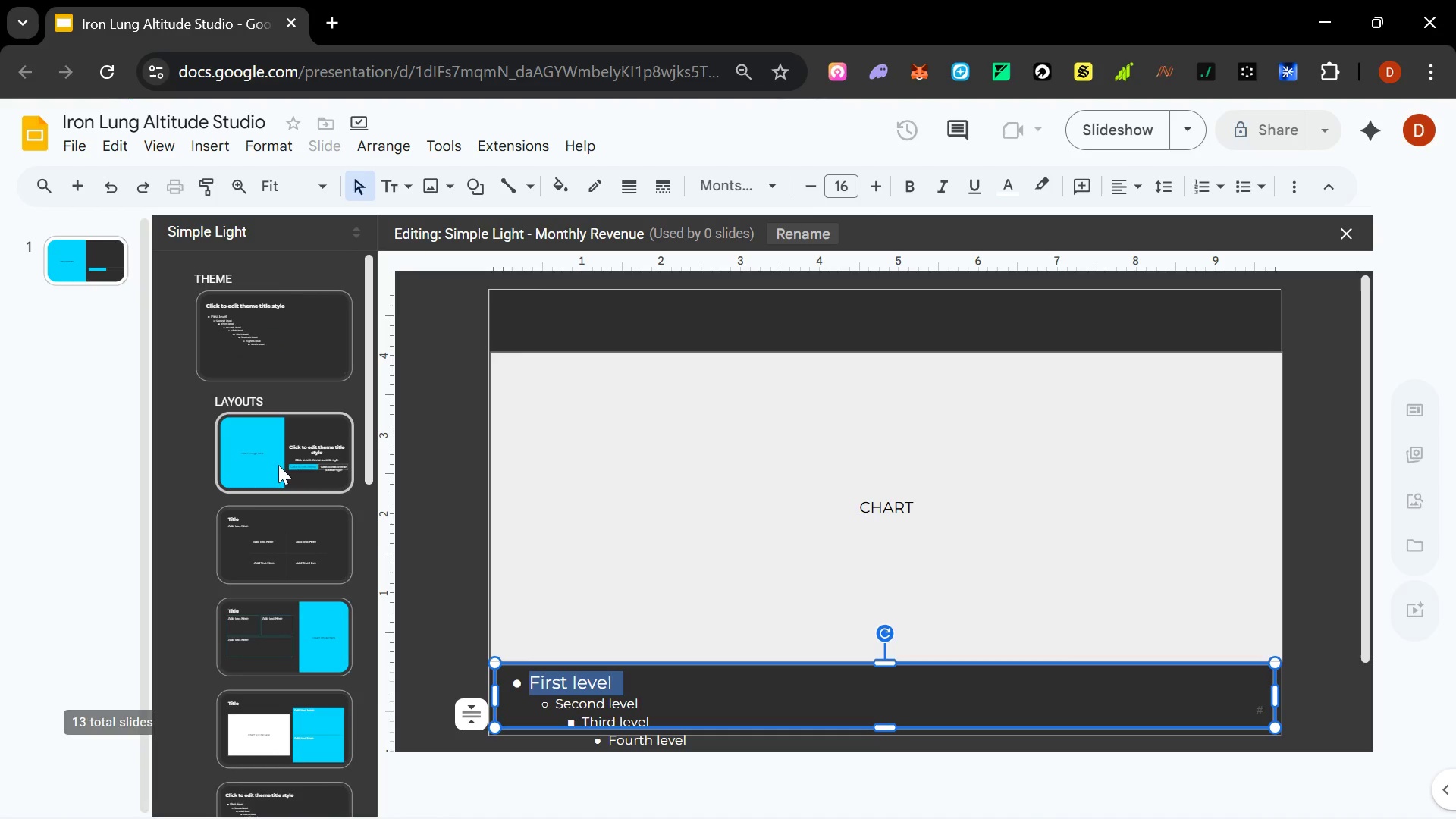 
scroll: coordinate [280, 559], scroll_direction: down, amount: 1.0
 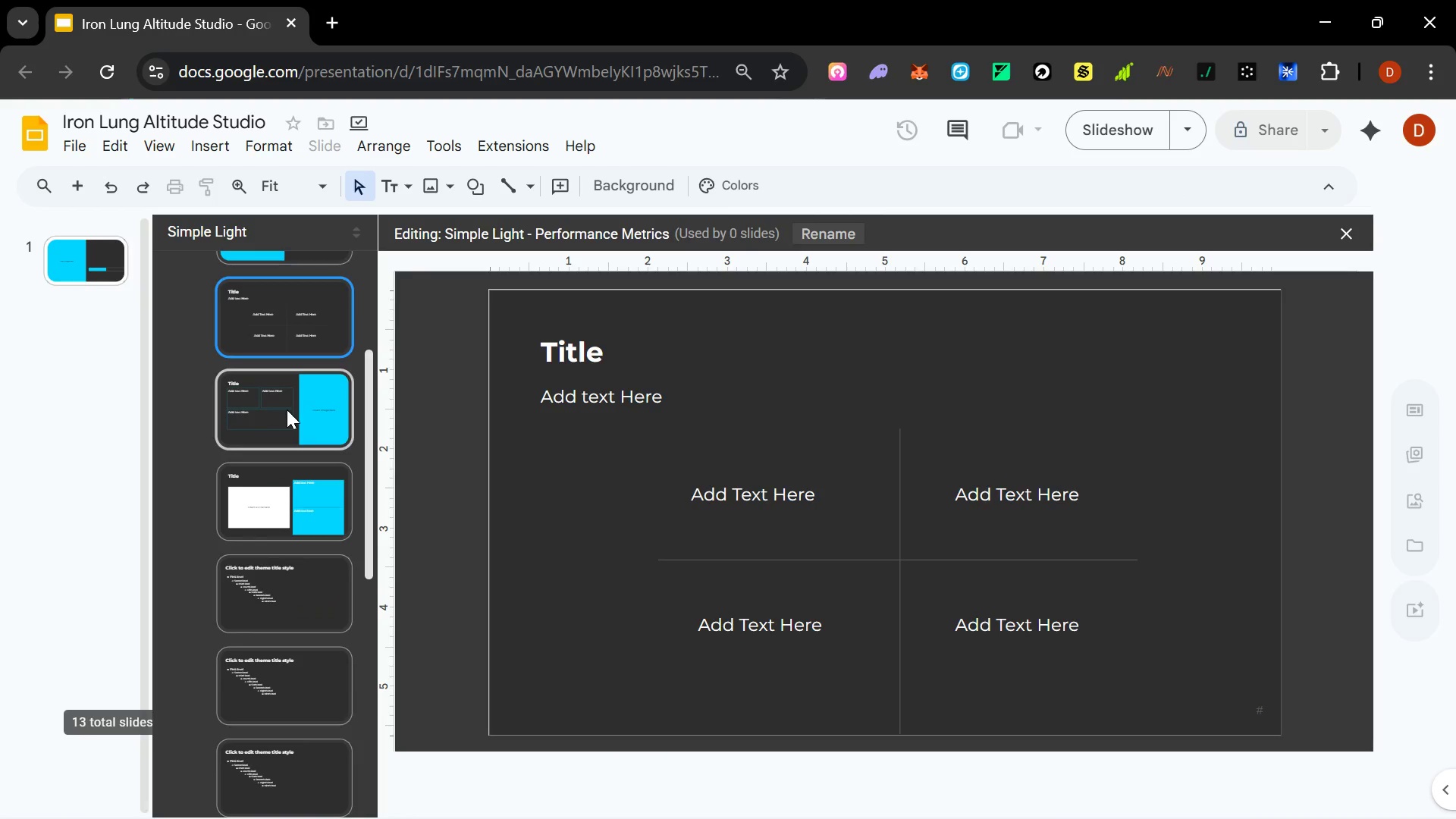 
left_click([289, 401])
 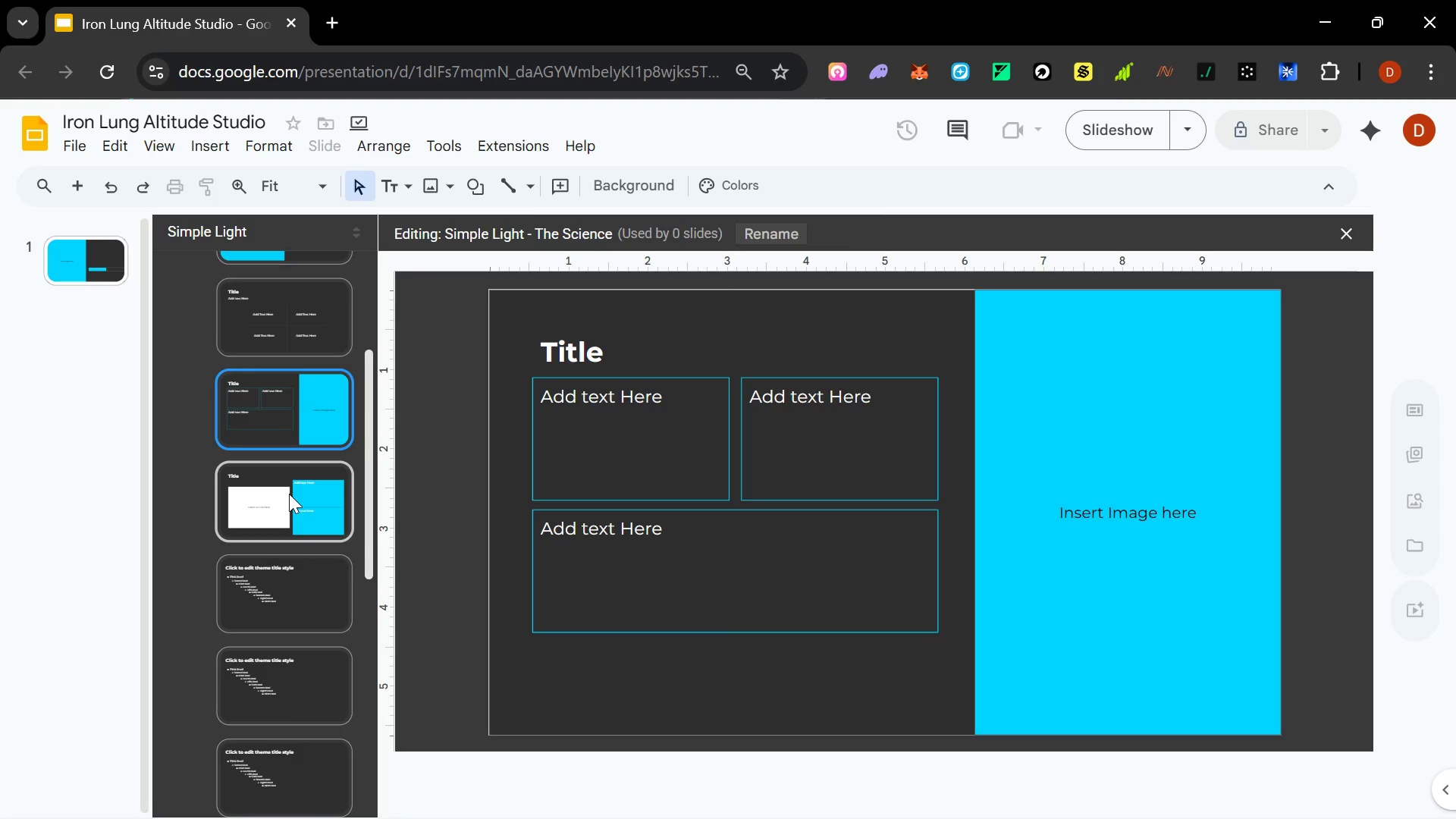 
left_click([289, 494])
 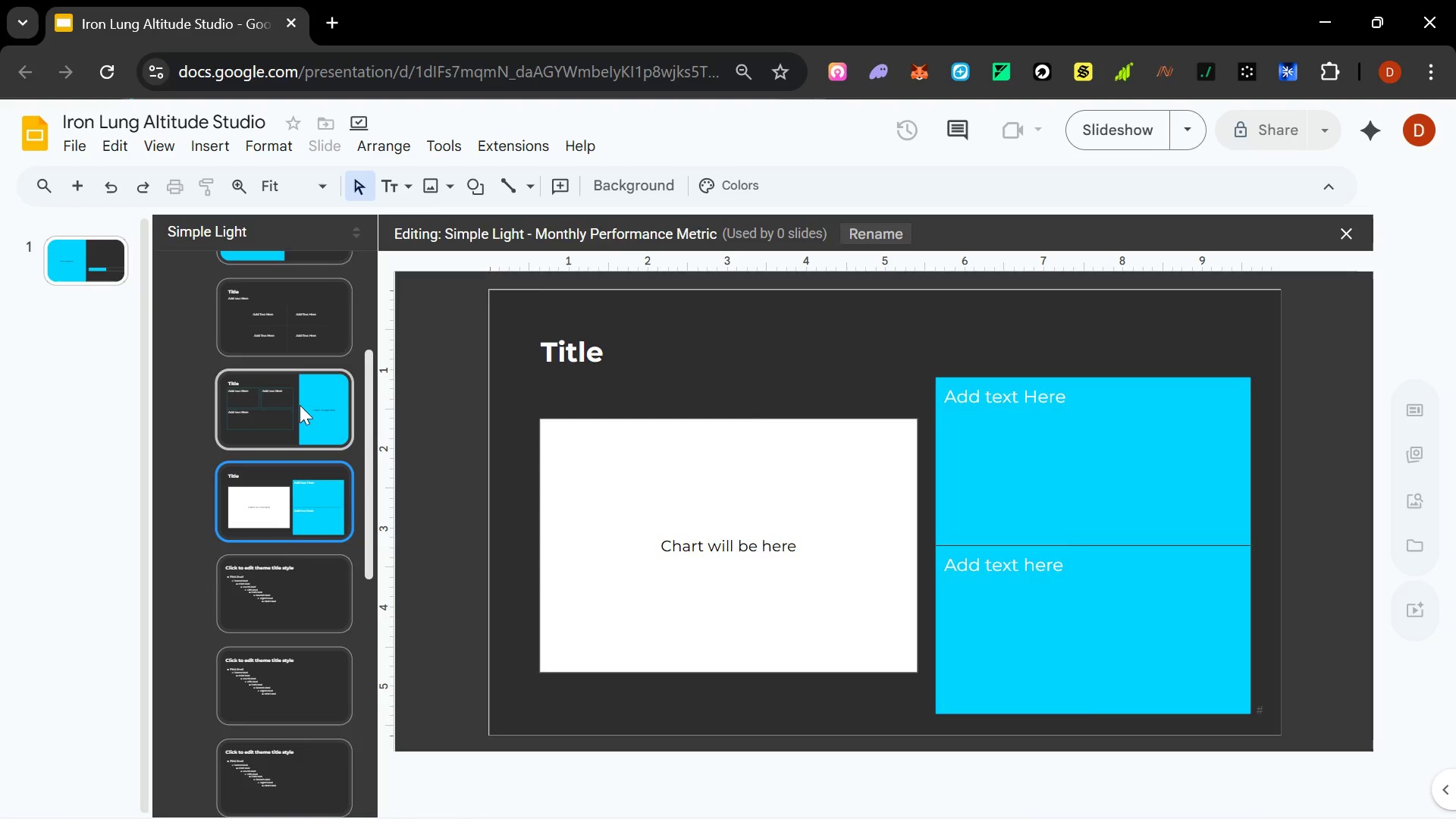 
left_click([300, 401])
 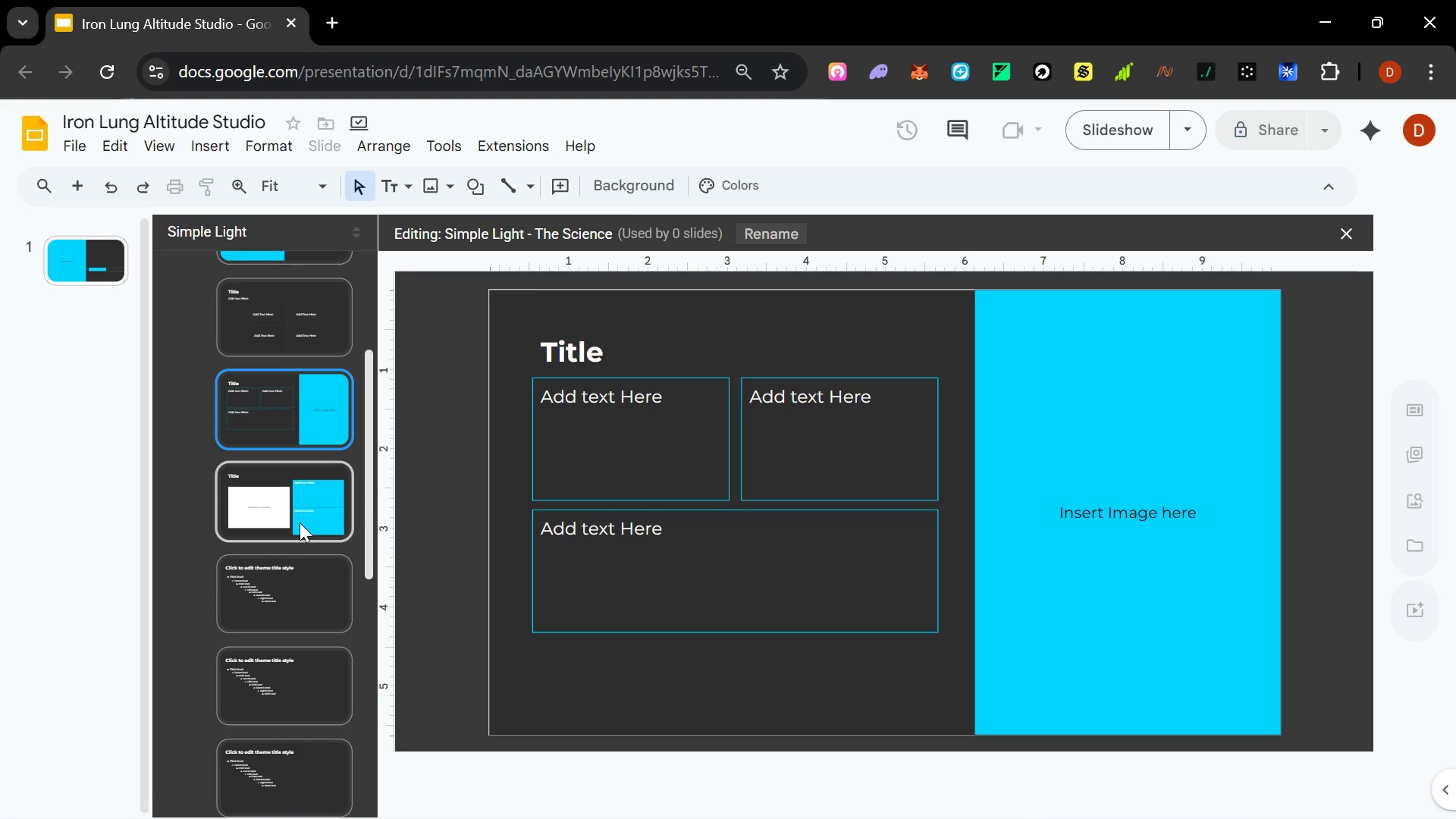 
left_click([300, 520])
 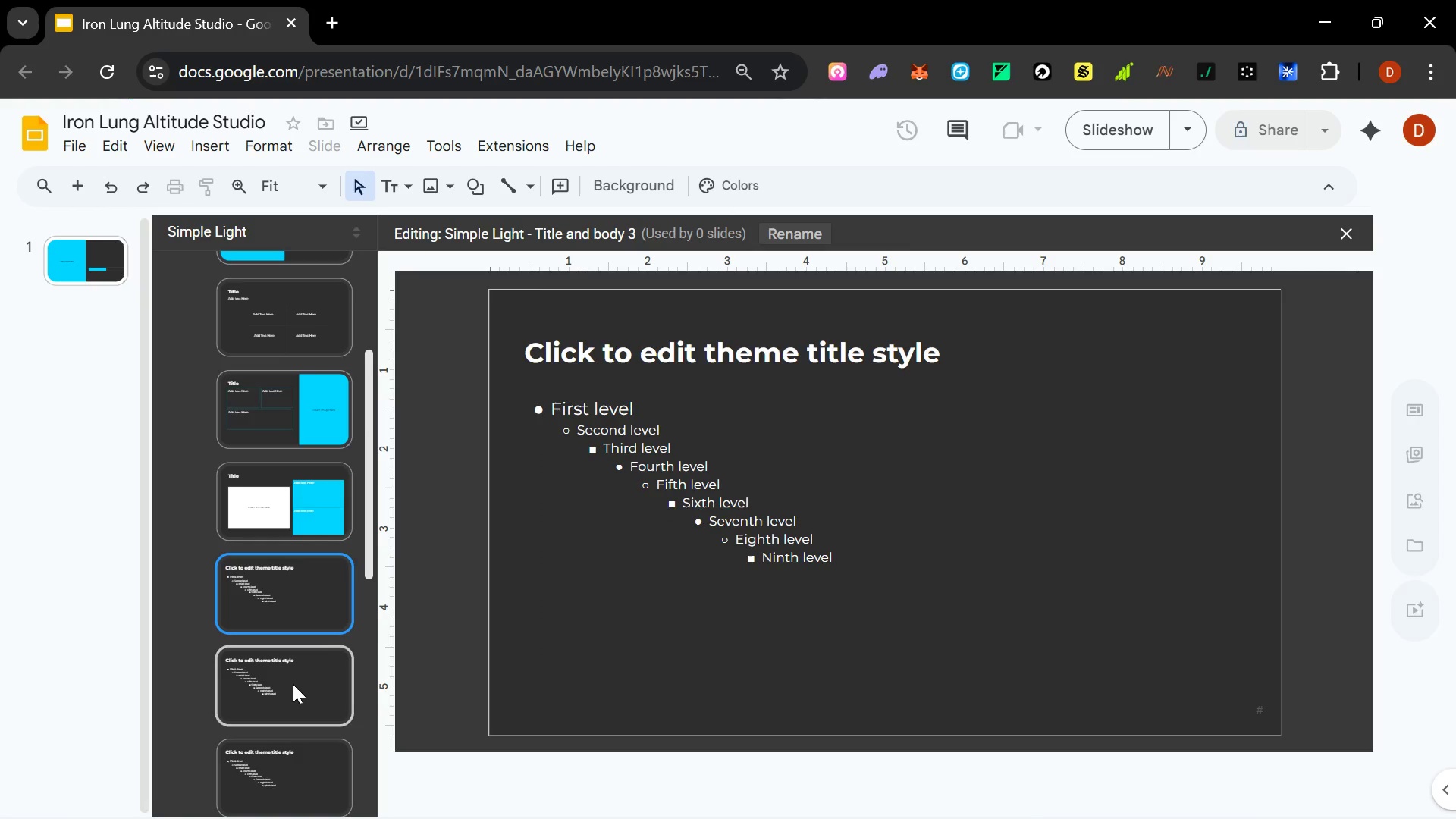 
left_click([293, 688])
 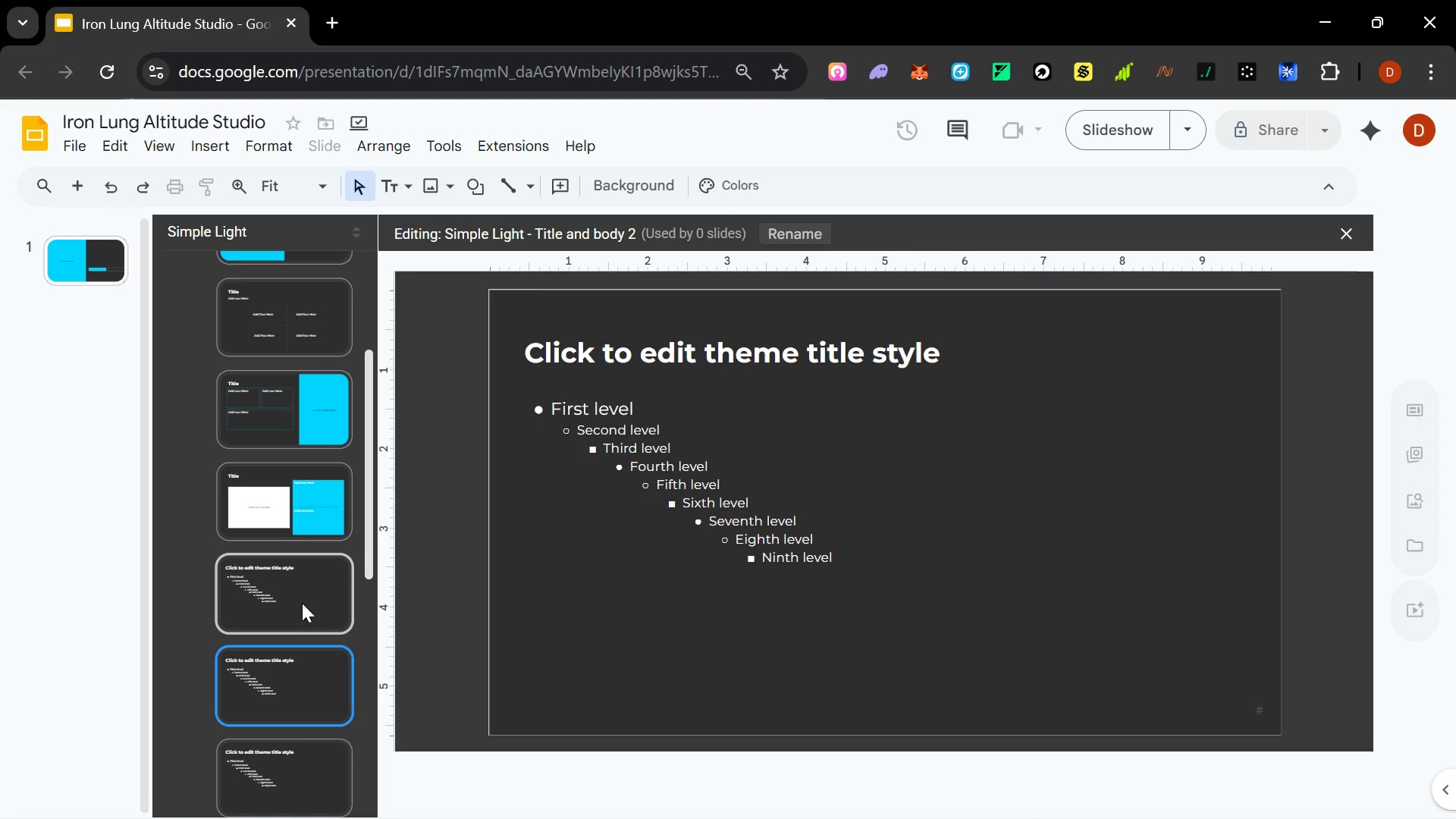 
scroll: coordinate [302, 603], scroll_direction: down, amount: 1.0
 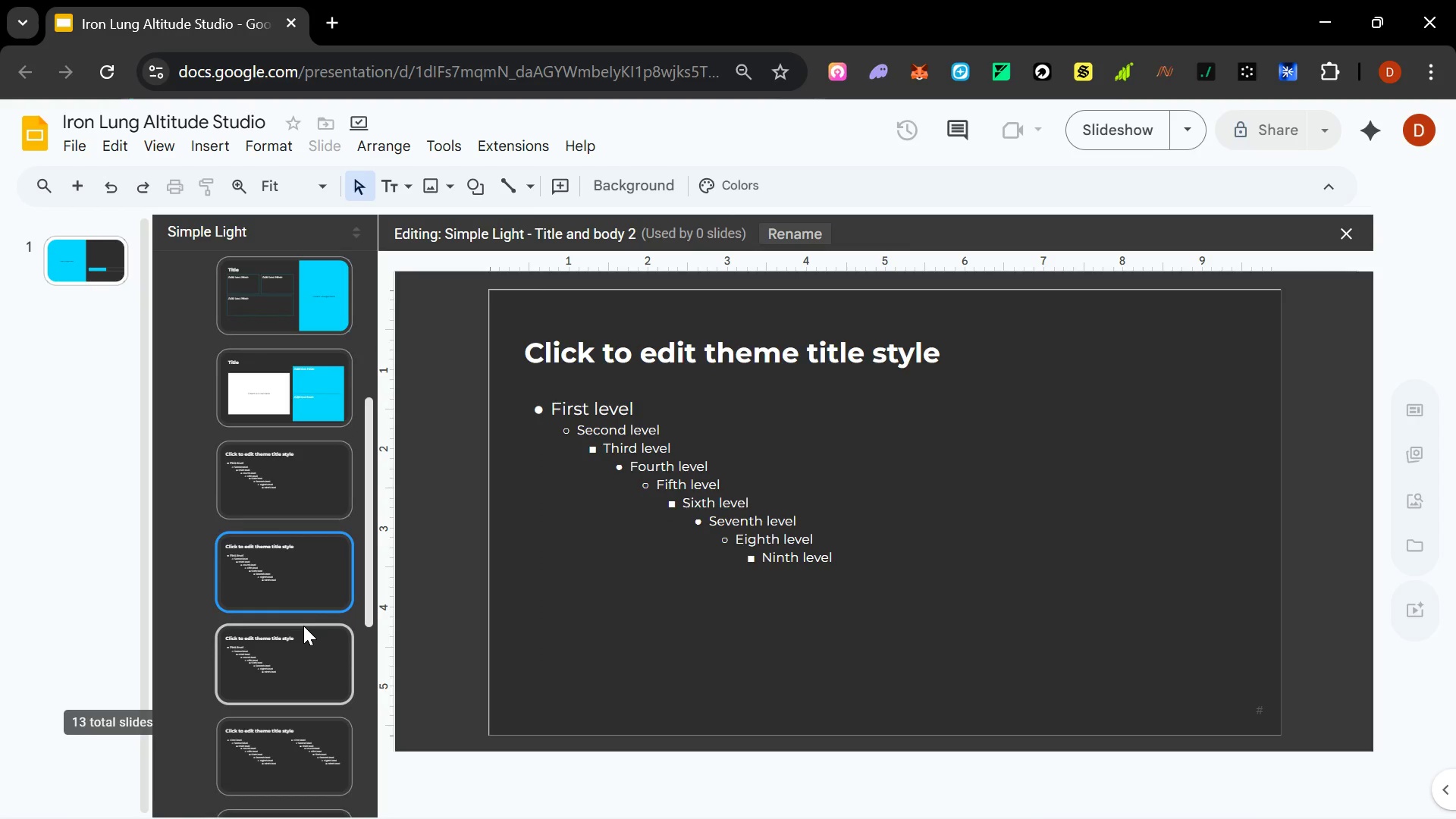 
left_click([303, 626])
 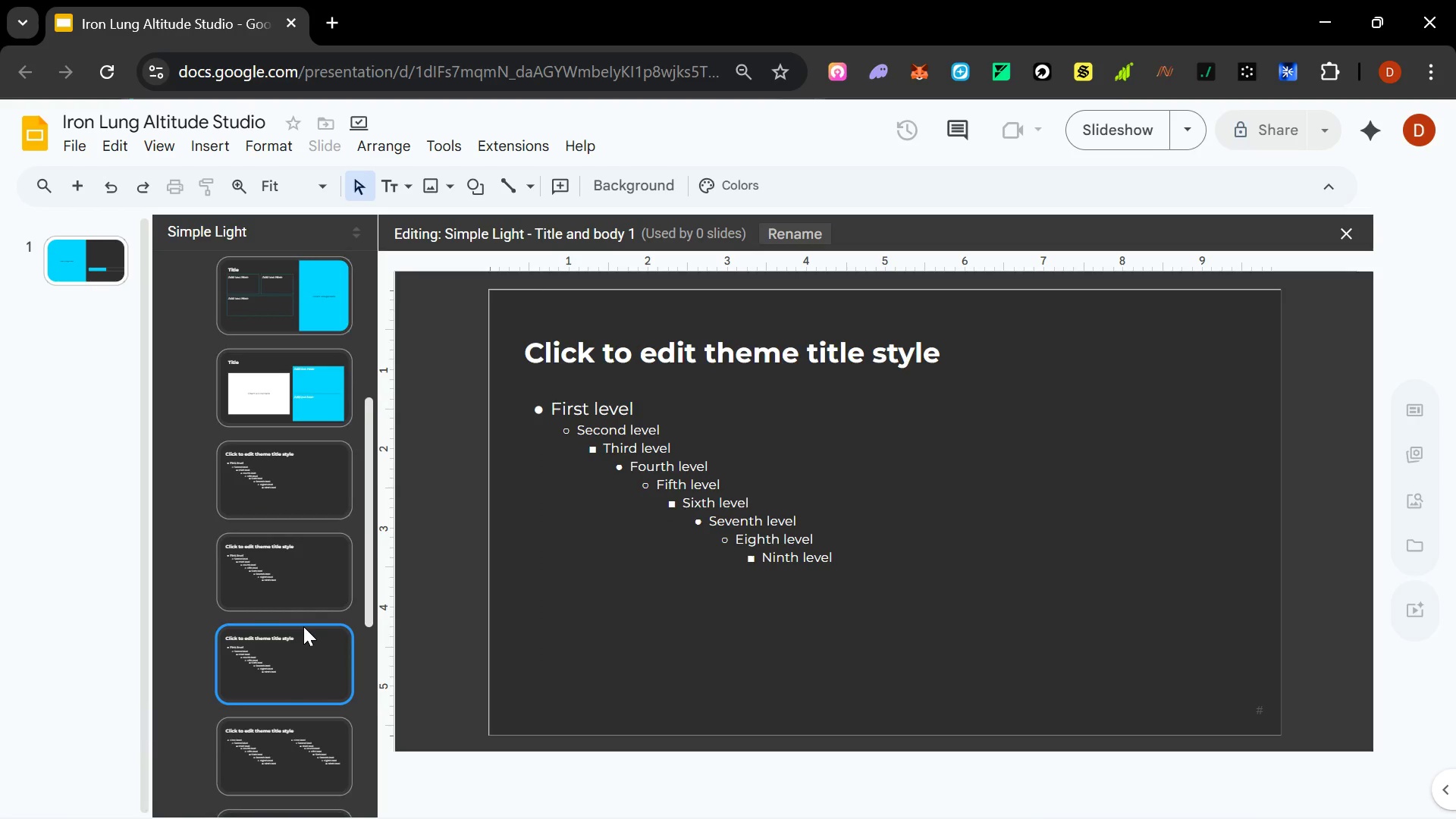 
scroll: coordinate [303, 626], scroll_direction: down, amount: 1.0
 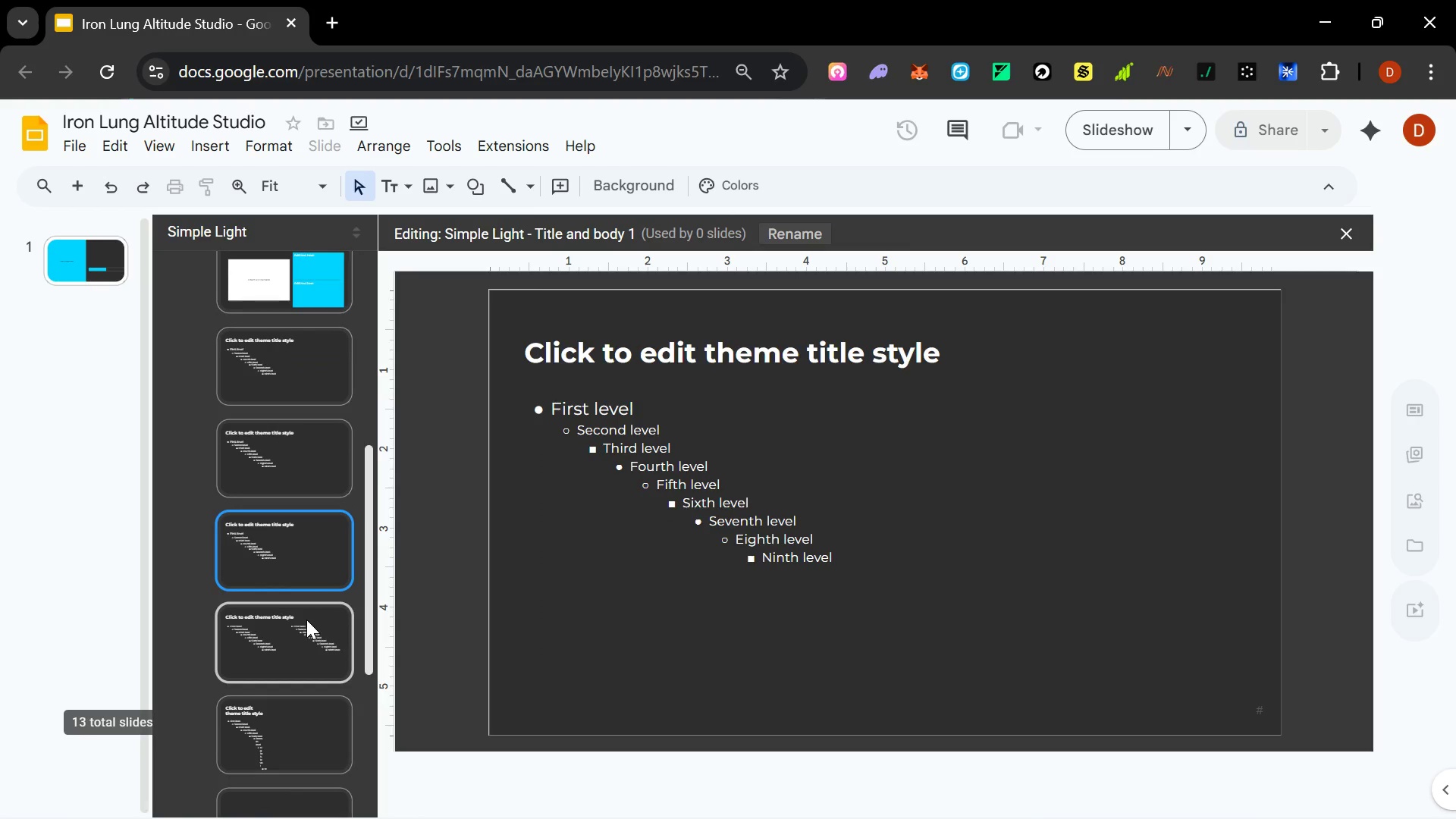 
left_click([306, 620])
 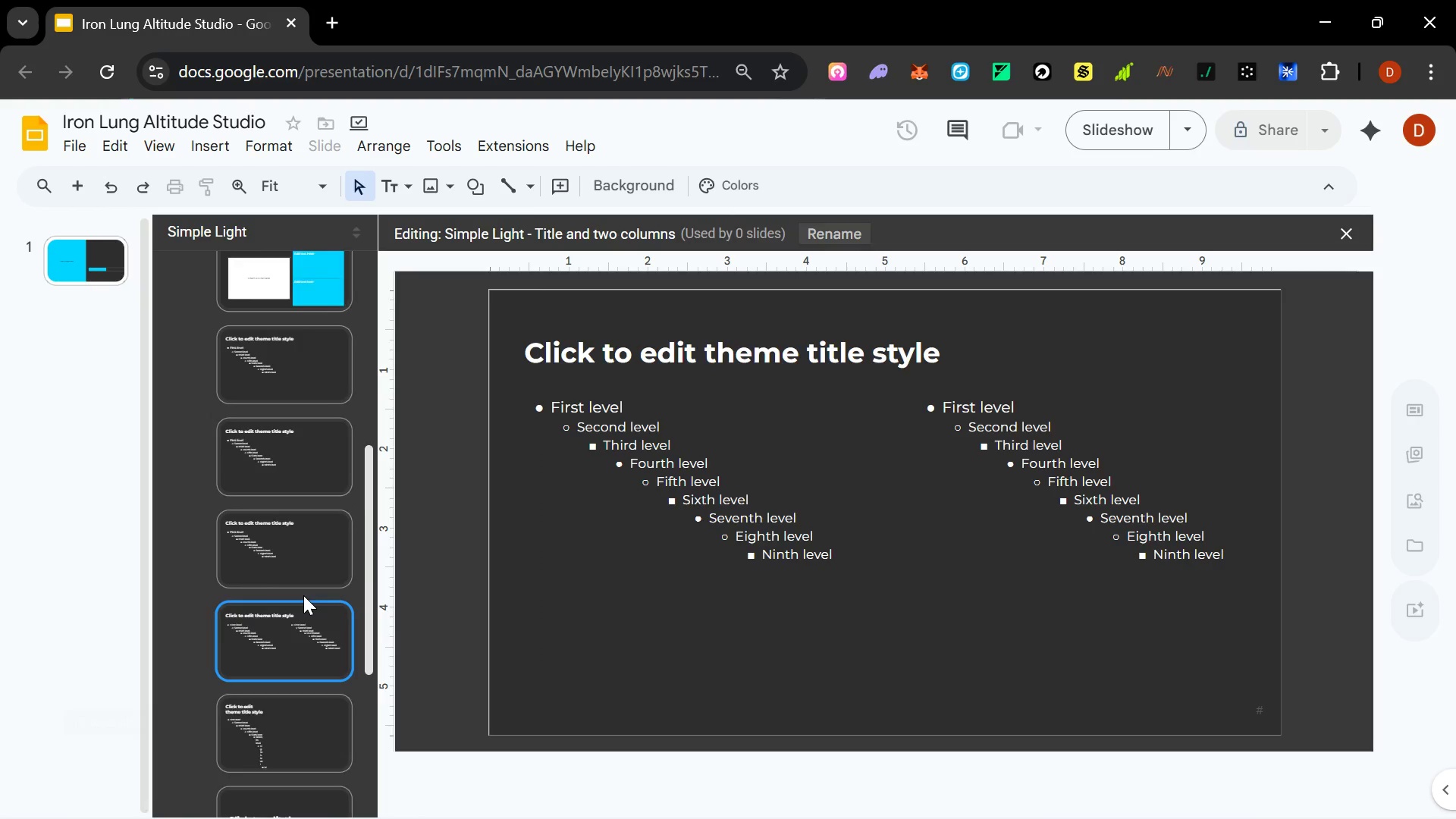 
scroll: coordinate [303, 595], scroll_direction: down, amount: 2.0
 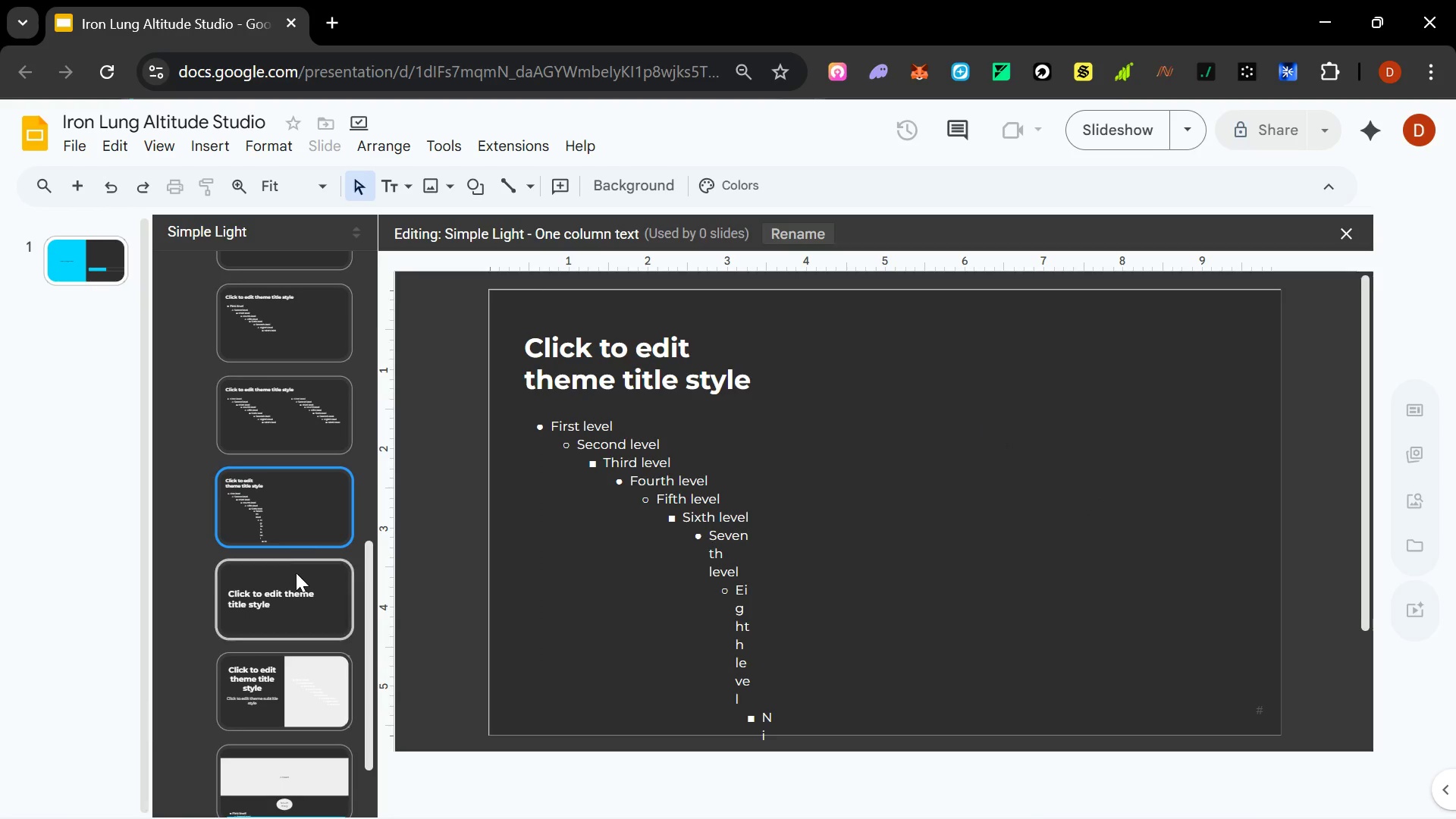 
left_click([295, 574])
 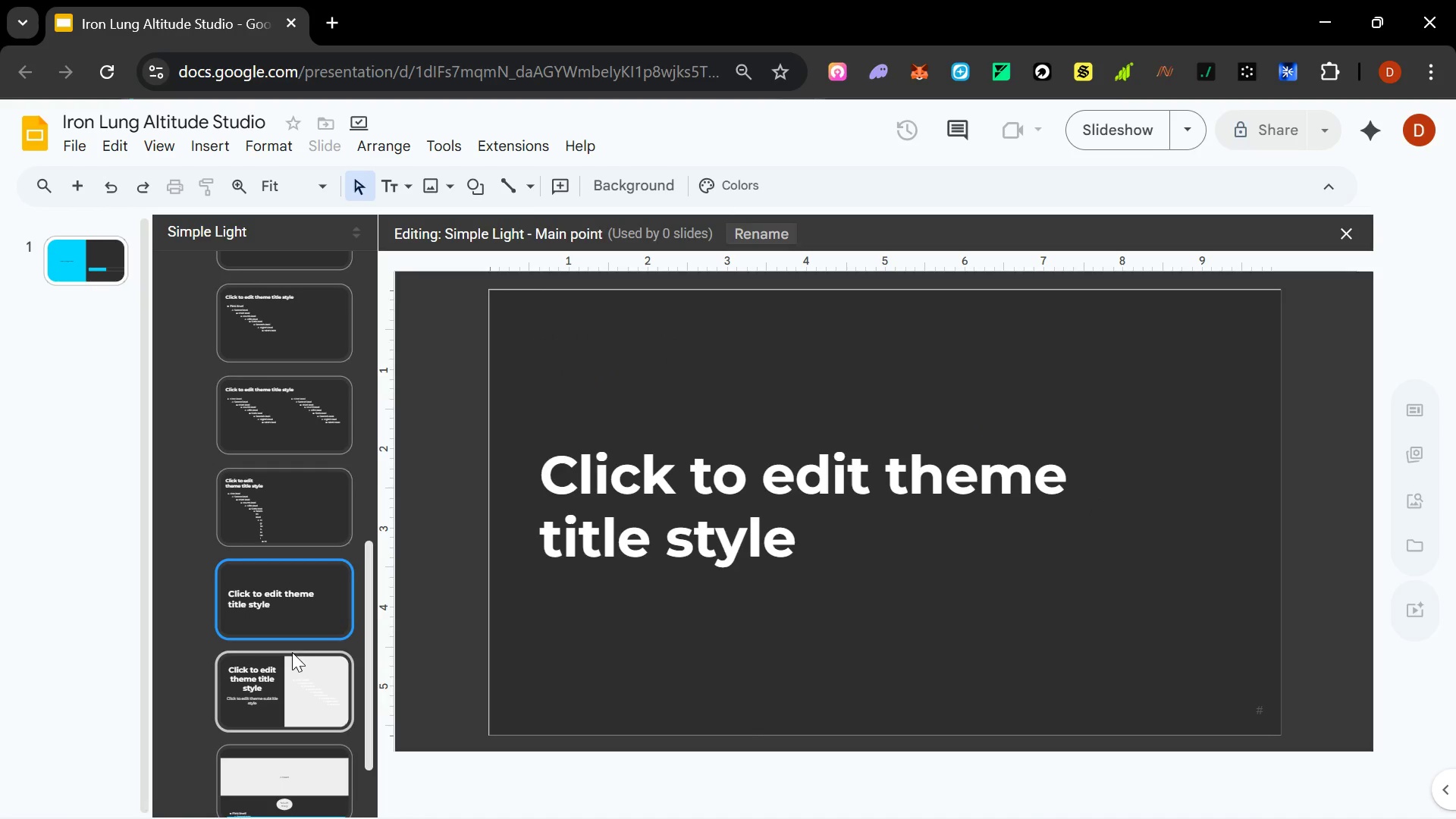 
left_click([293, 653])
 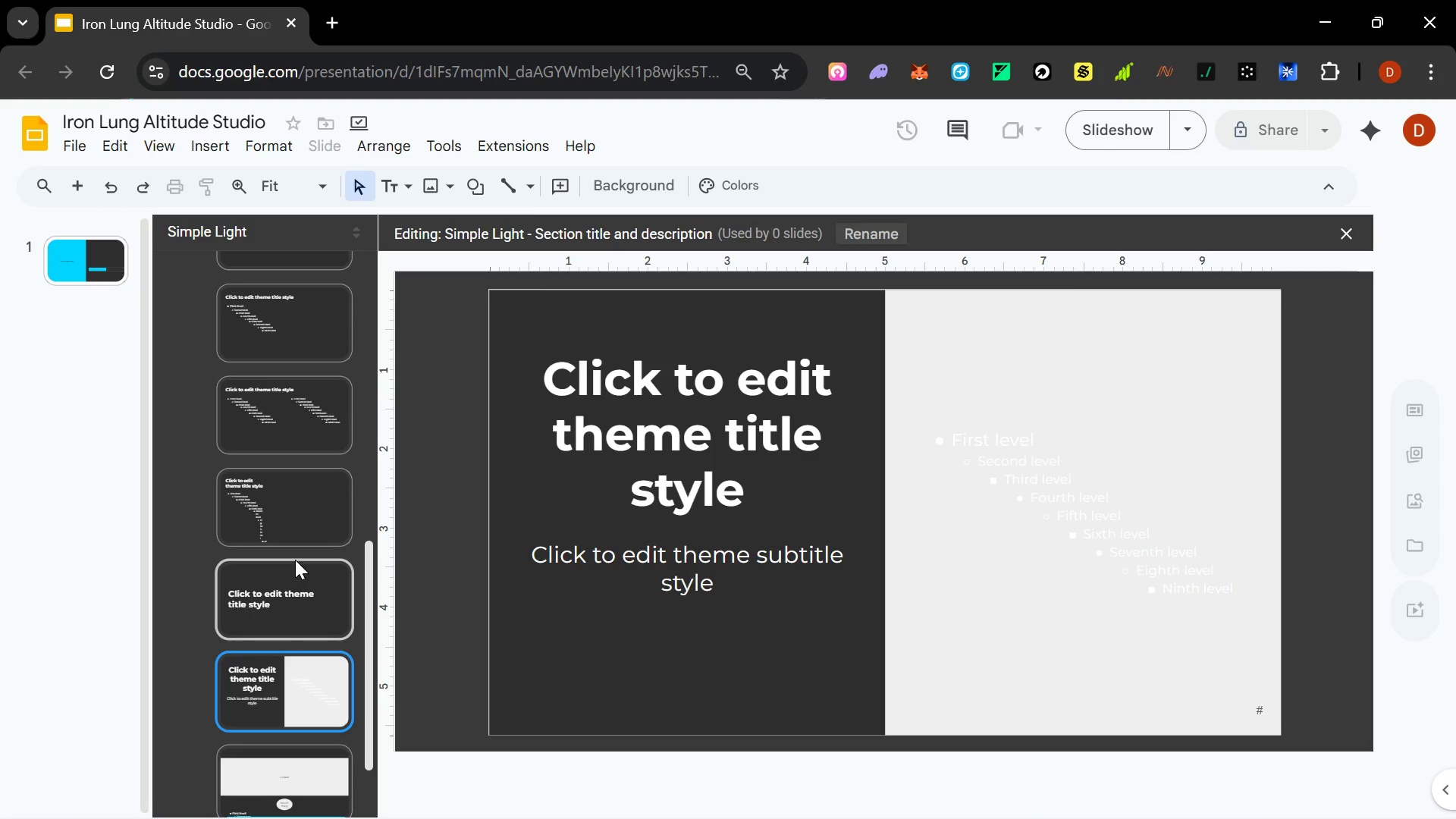 
scroll: coordinate [295, 559], scroll_direction: up, amount: 7.0
 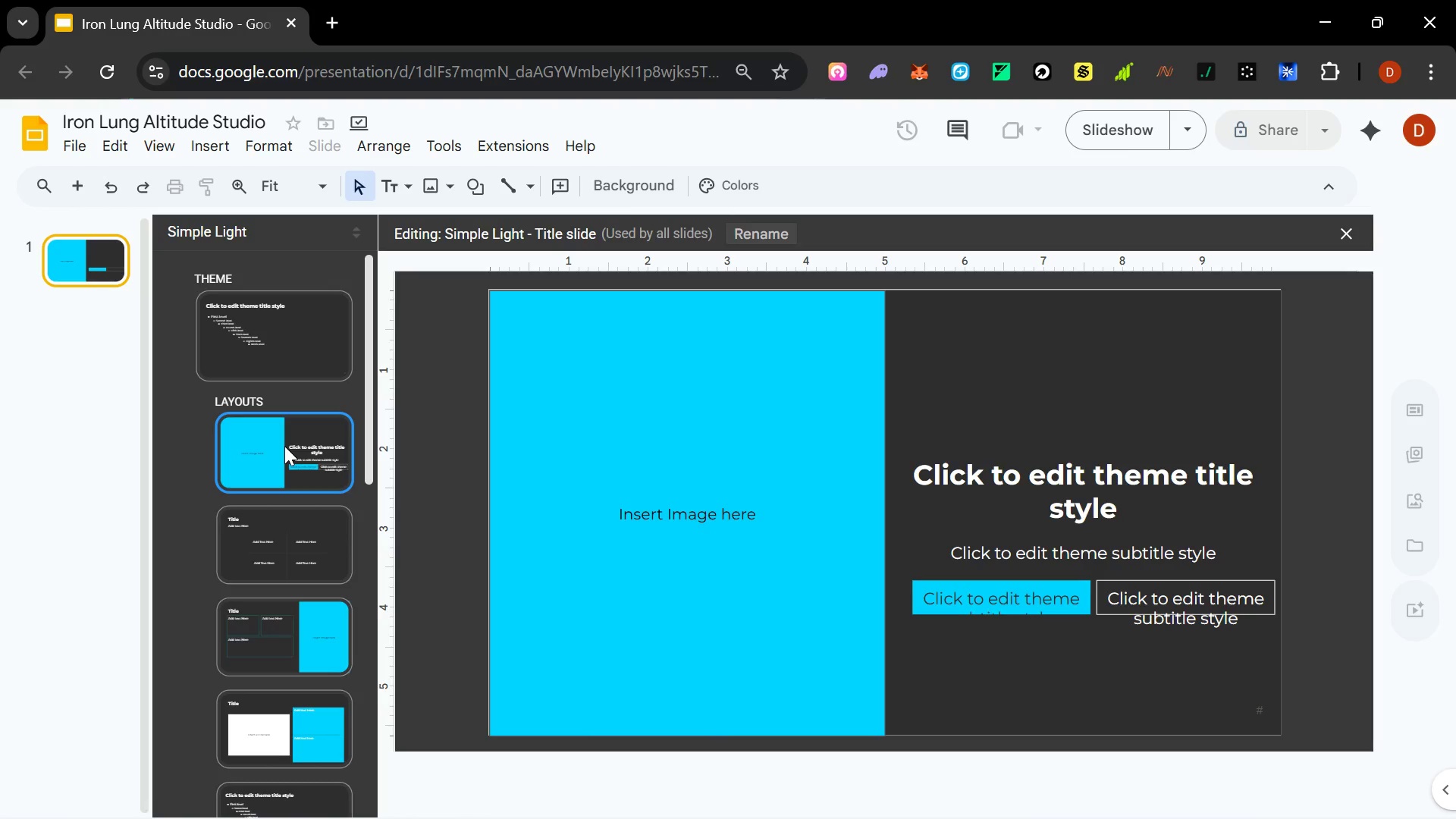 
scroll: coordinate [285, 453], scroll_direction: down, amount: 10.0
 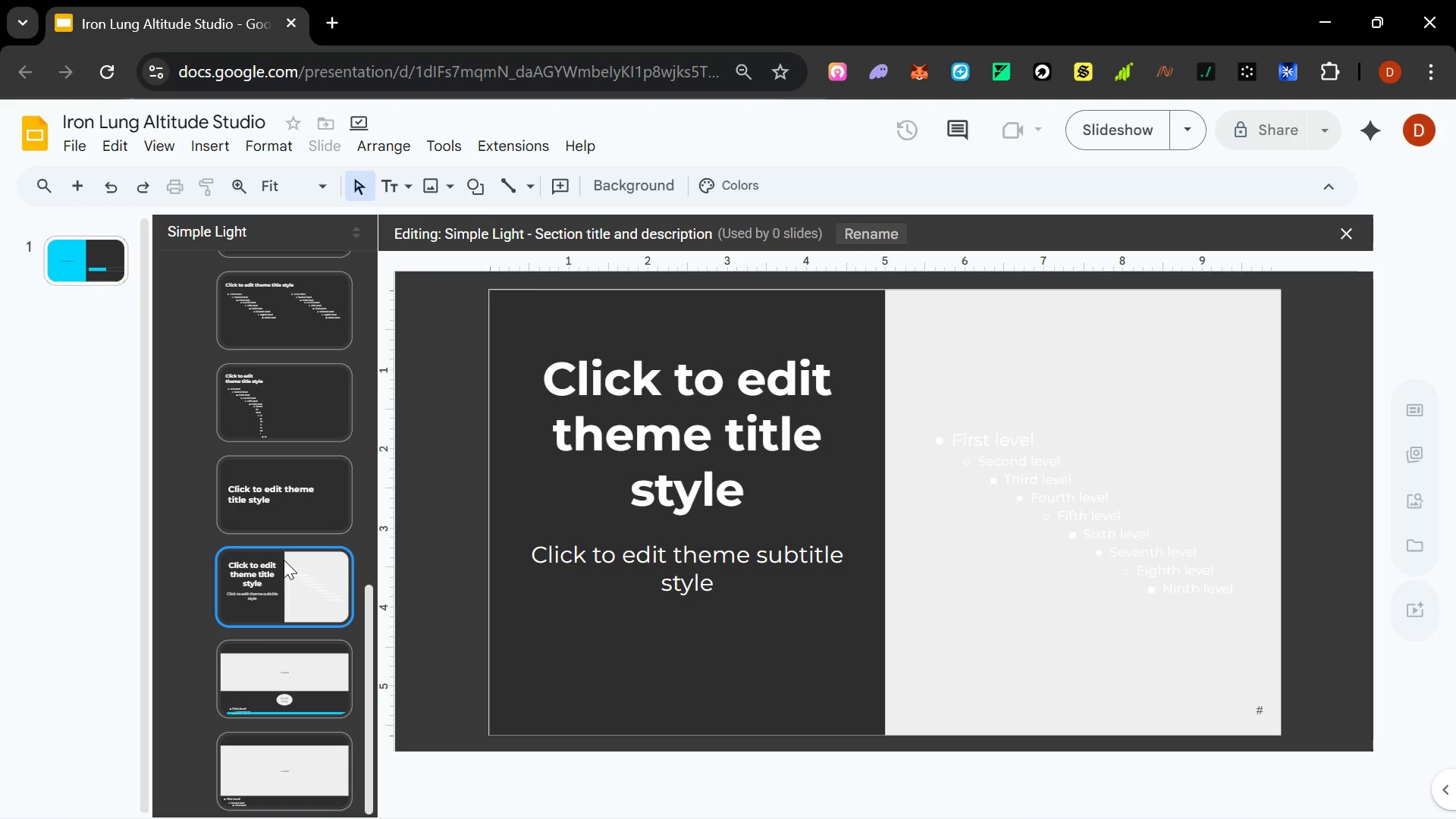 
wait(6.32)
 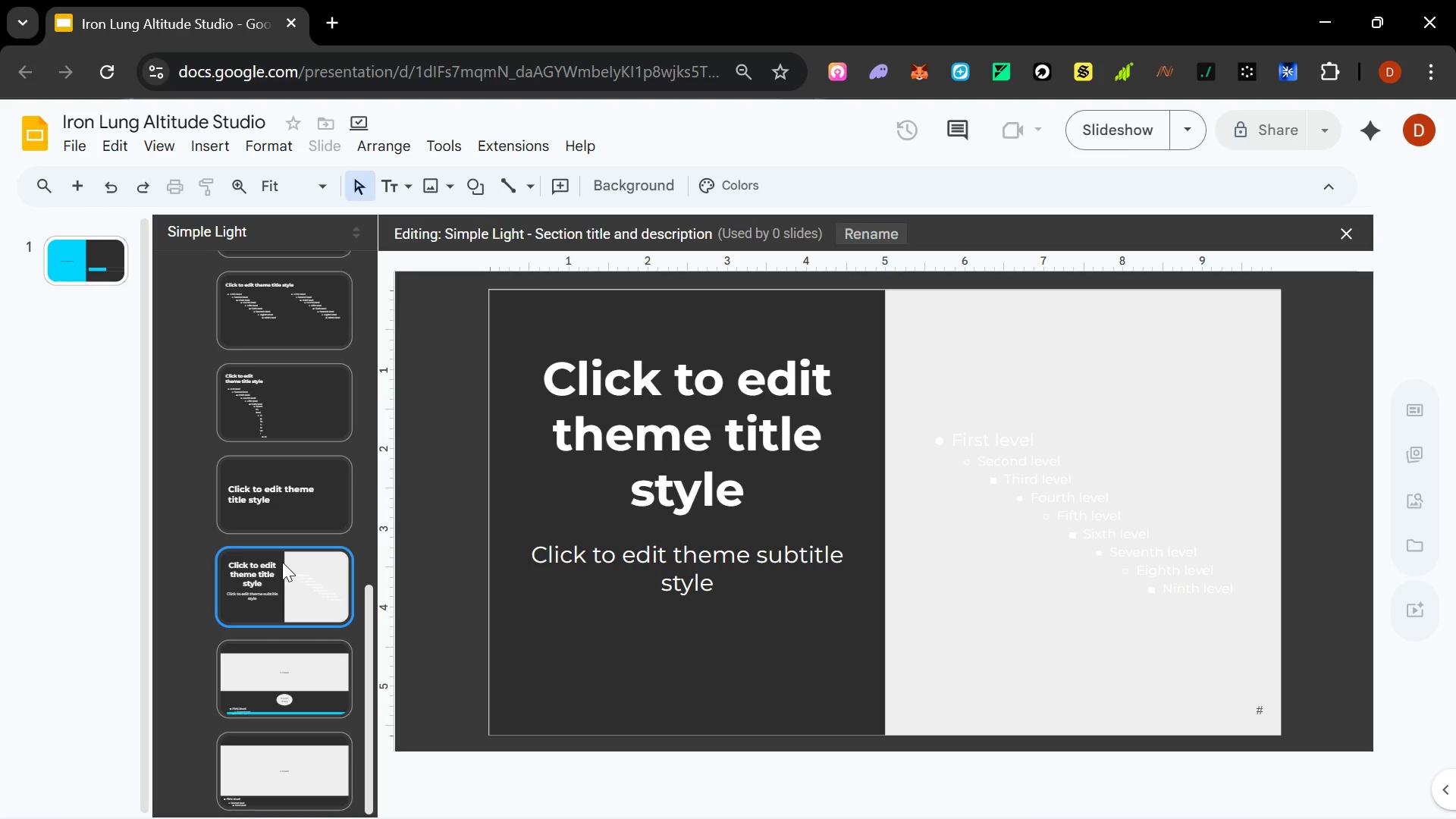 
scroll: coordinate [305, 512], scroll_direction: up, amount: 8.0
 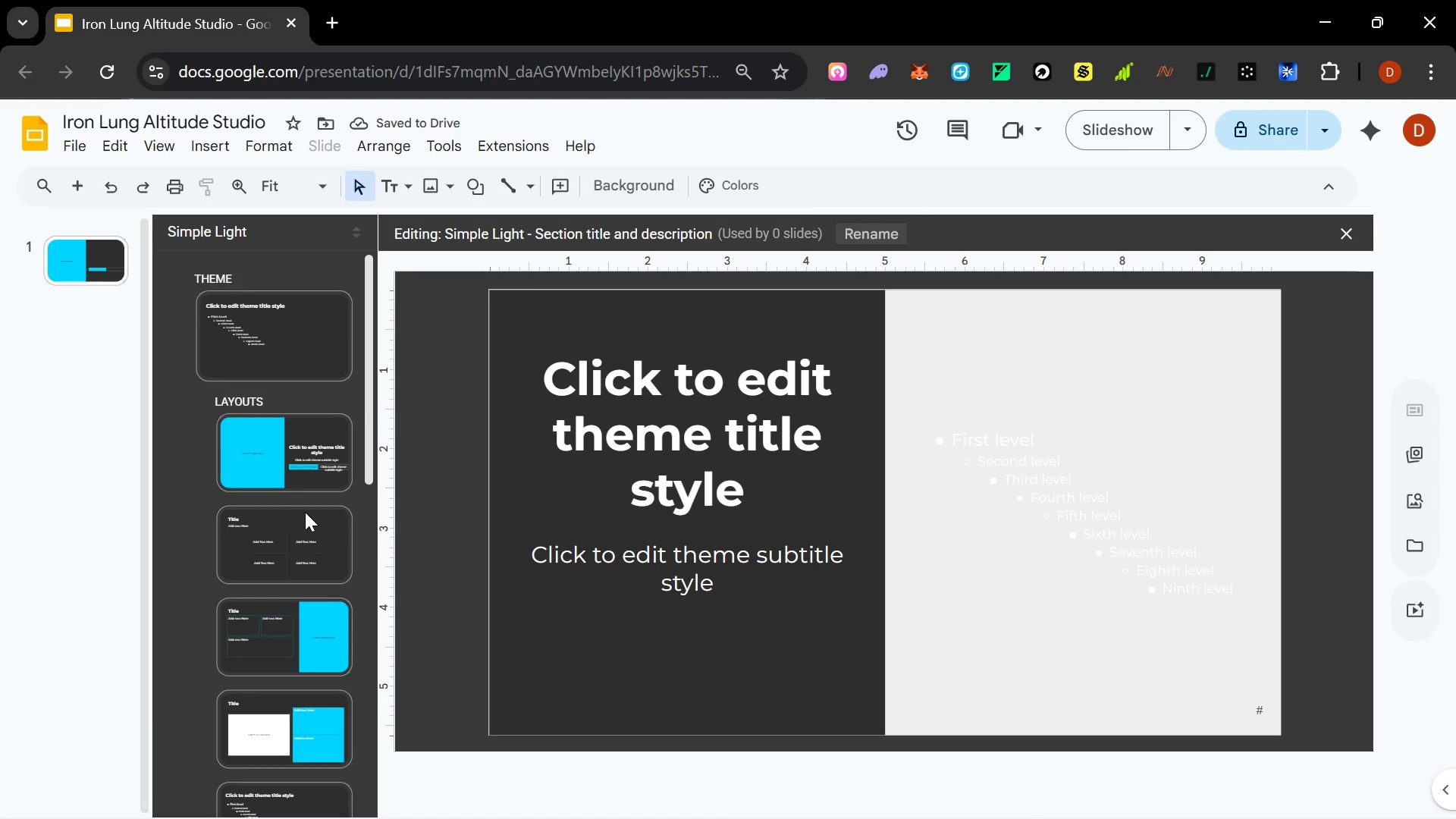 
scroll: coordinate [306, 516], scroll_direction: down, amount: 13.0
 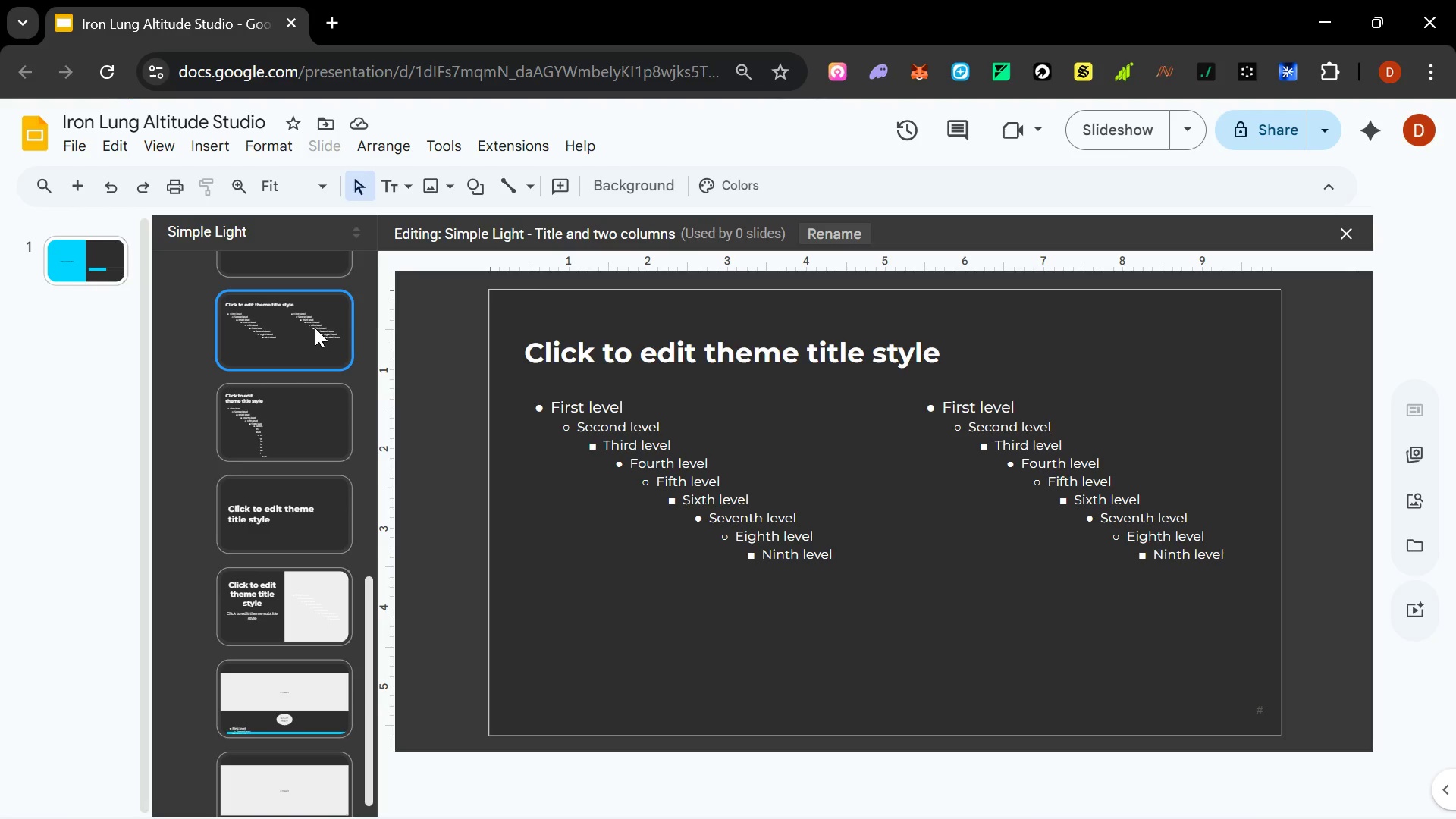 
left_click([565, 403])
 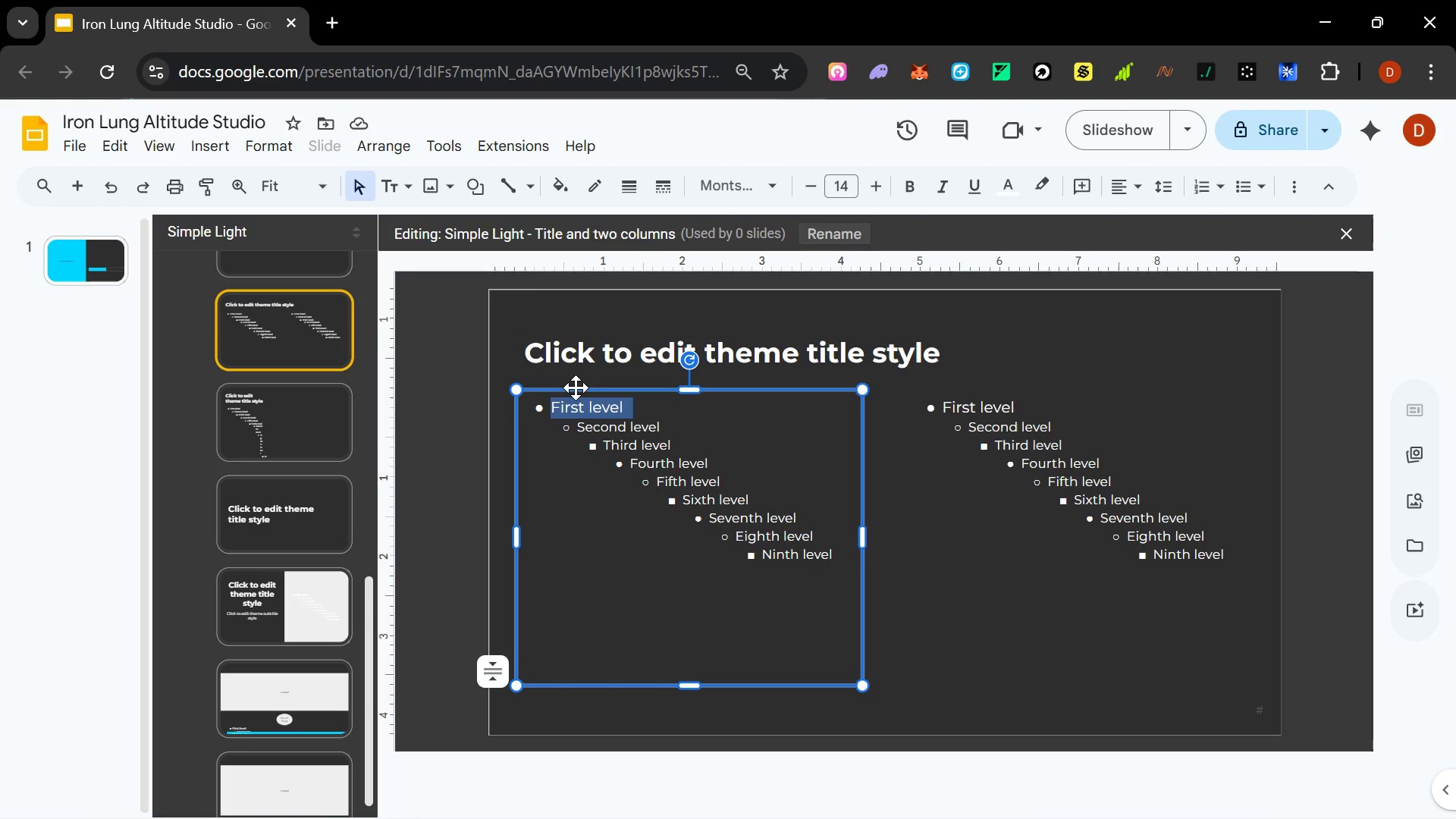 
left_click([576, 388])
 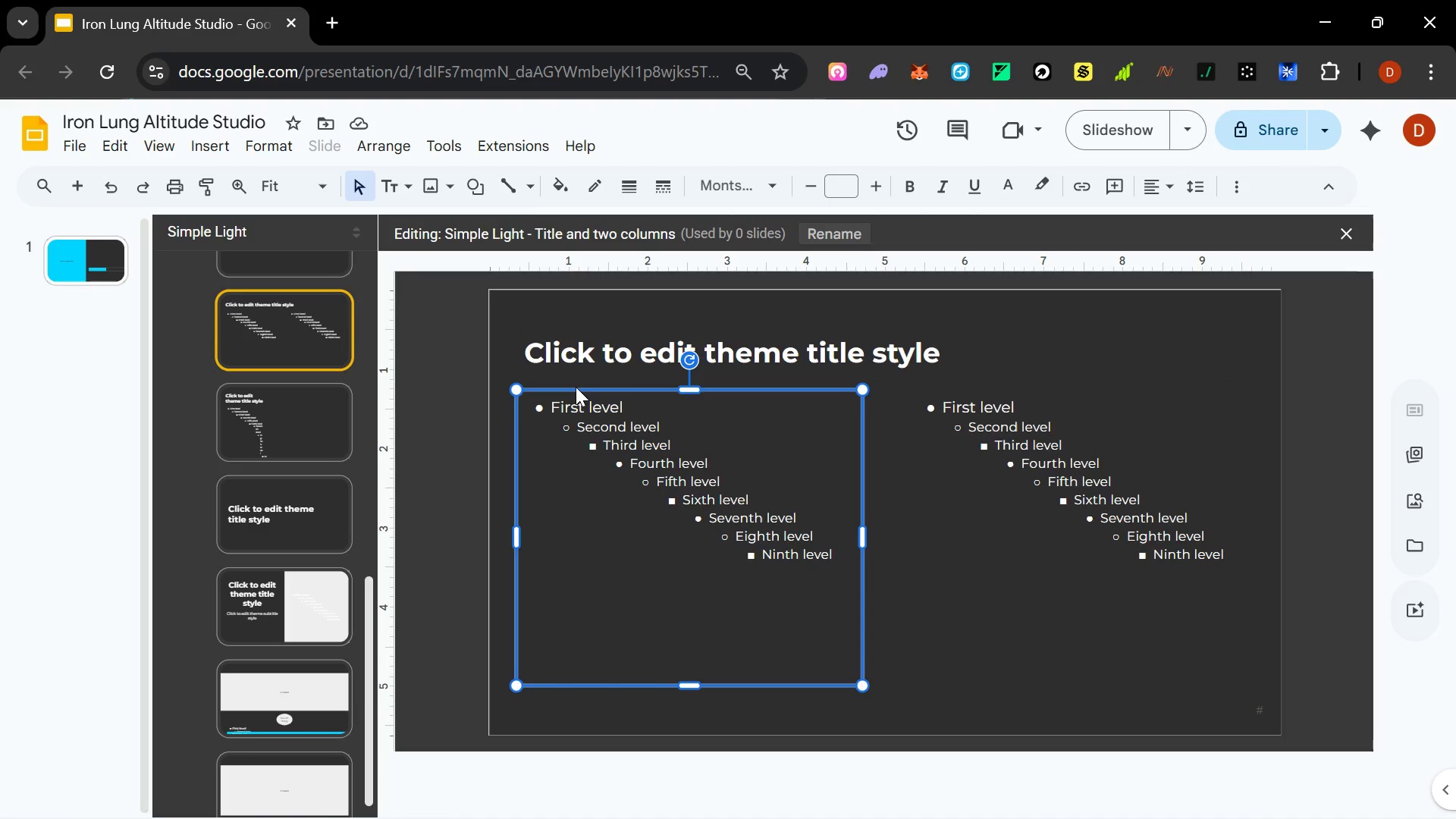 
key(Delete)
 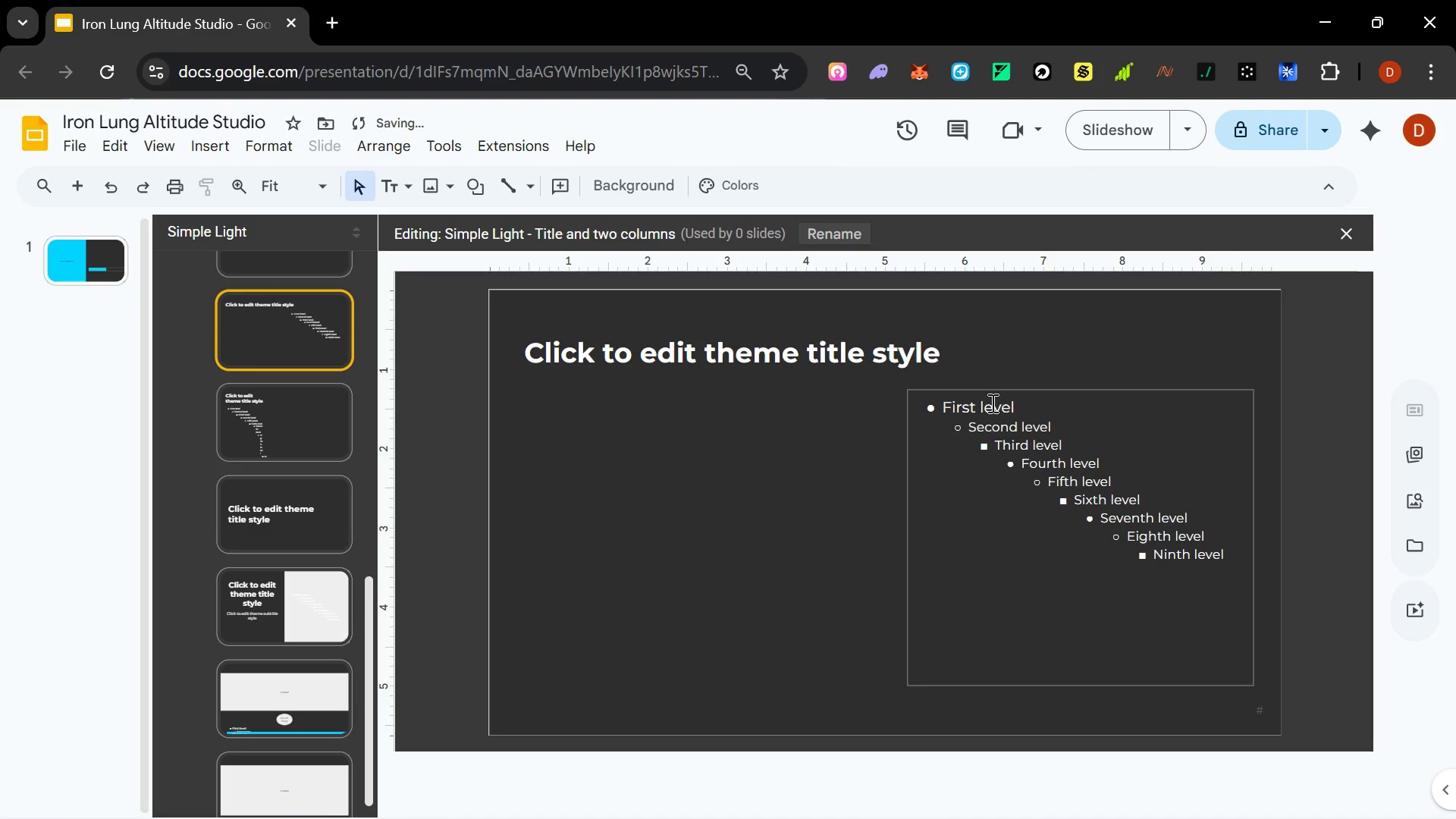 
left_click([994, 410])
 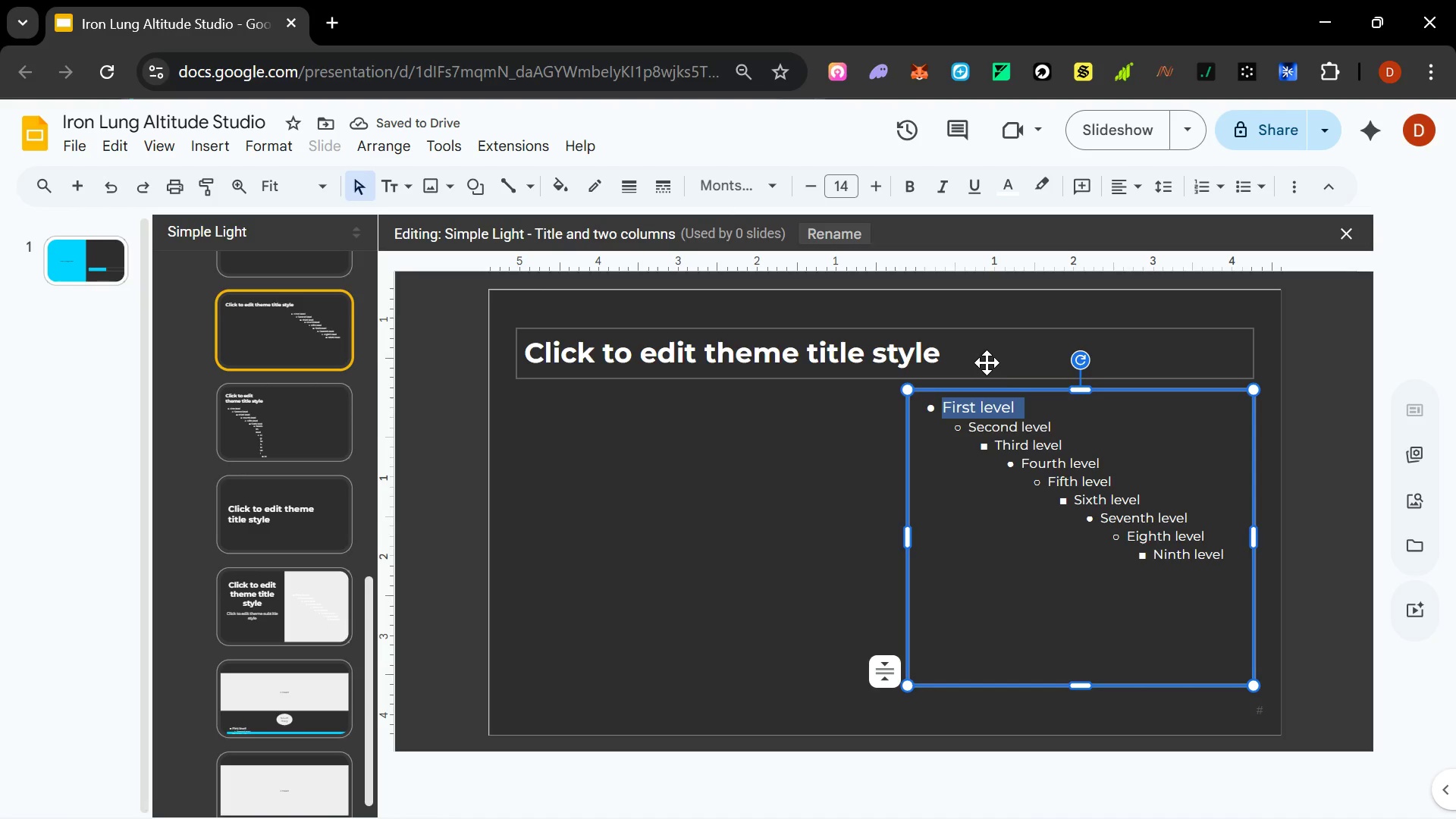 
left_click([1002, 384])
 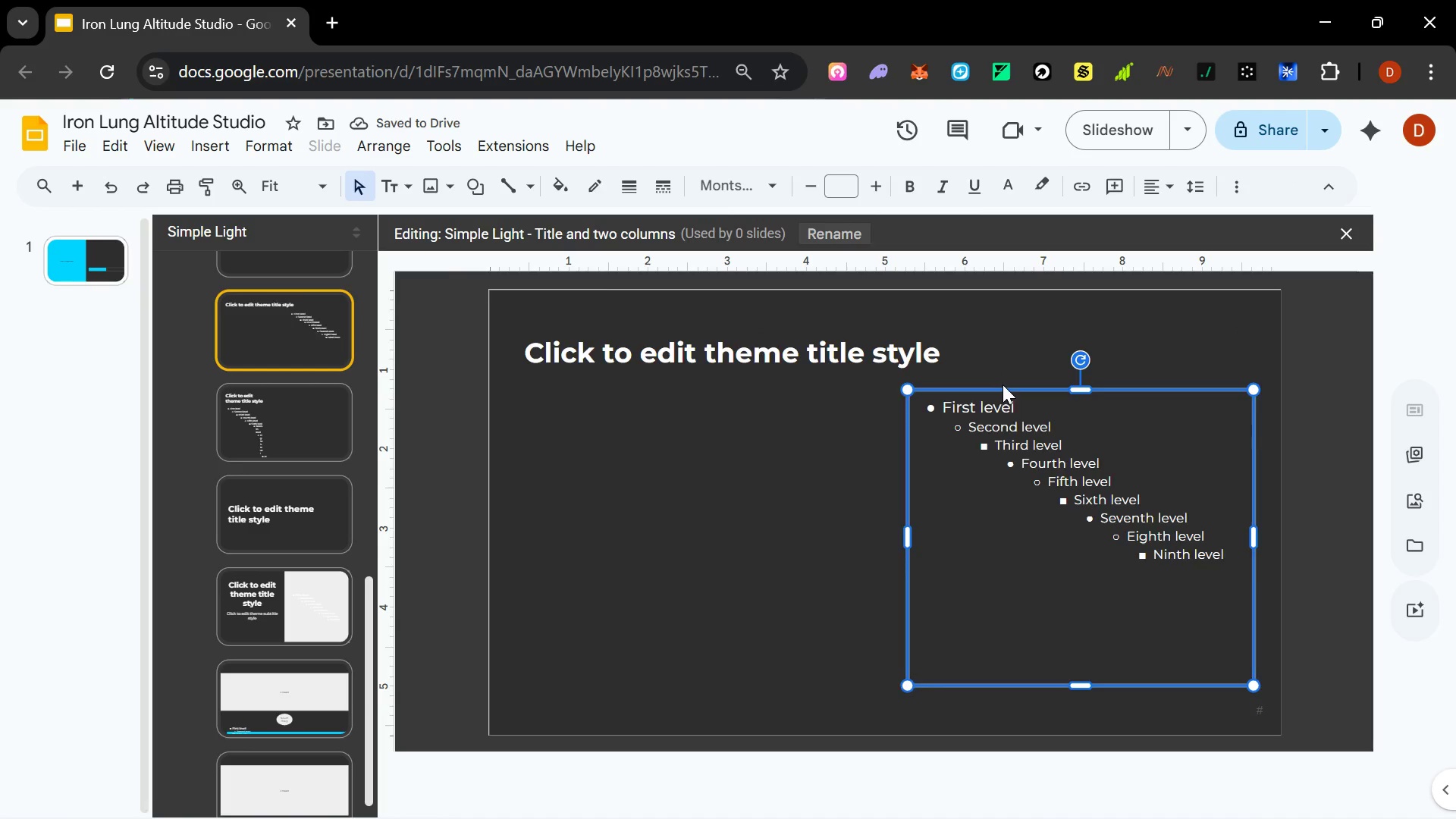 
key(Delete)
 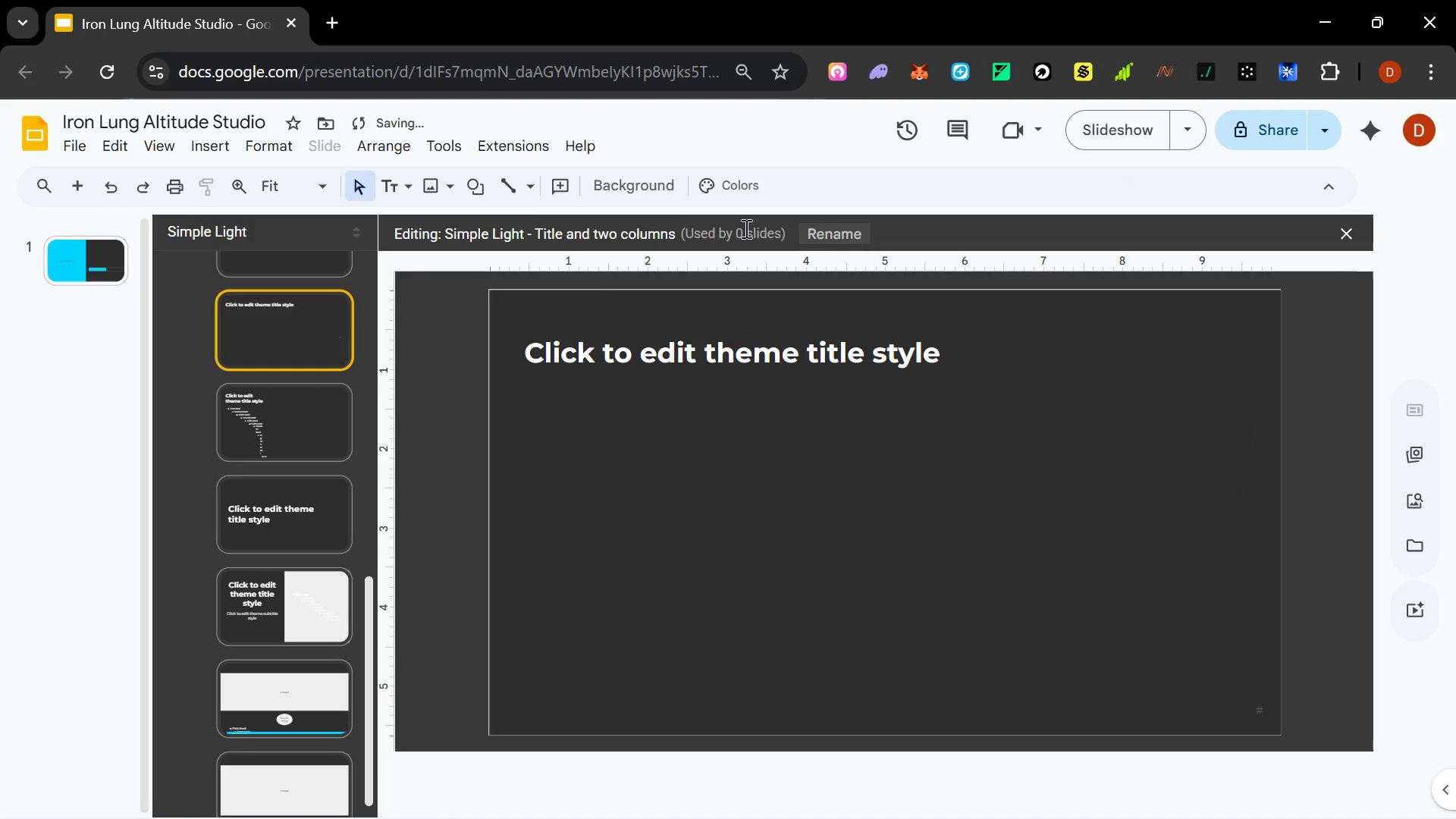 
left_click([819, 227])
 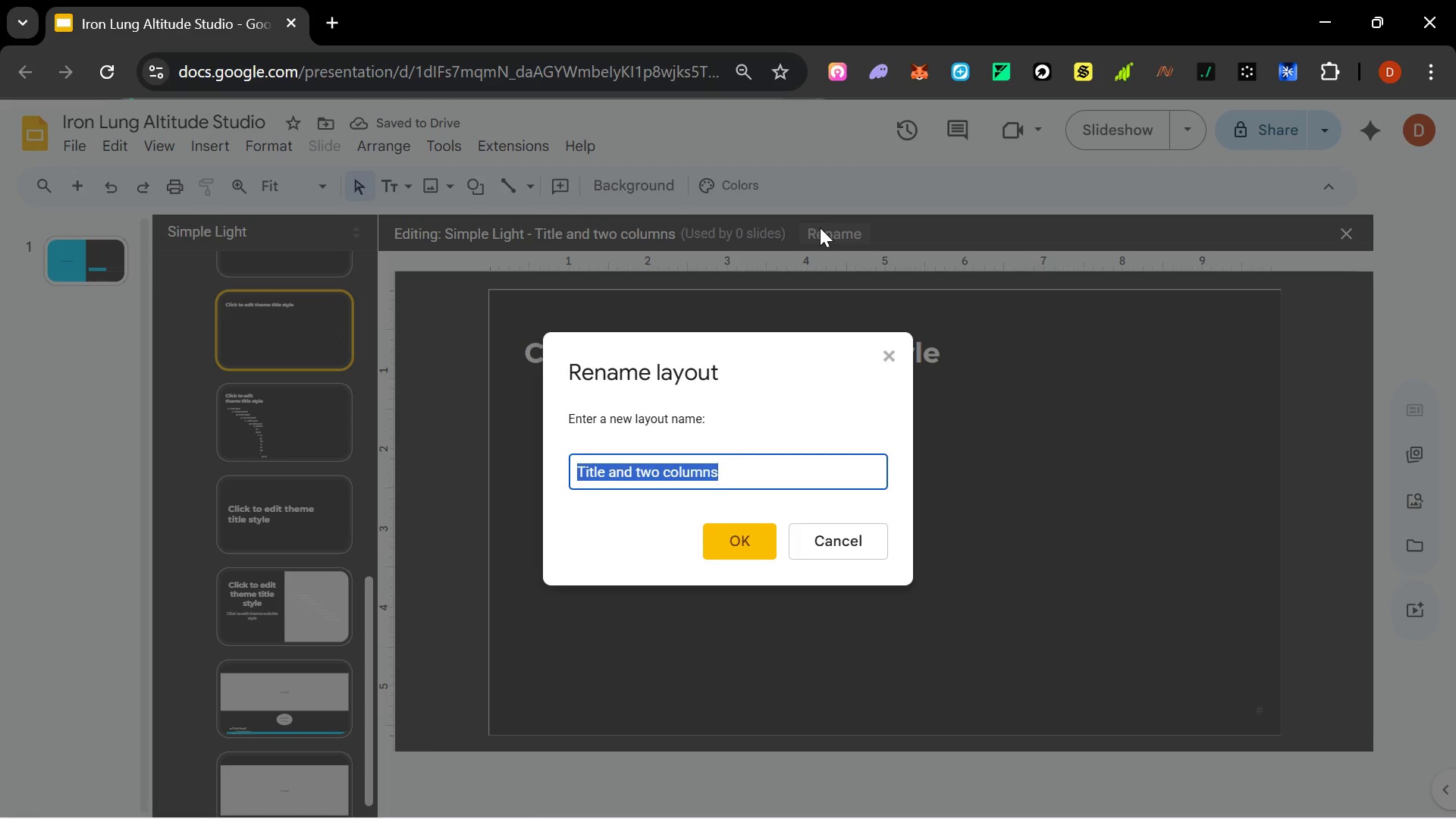 
type(Facility Gallery)
 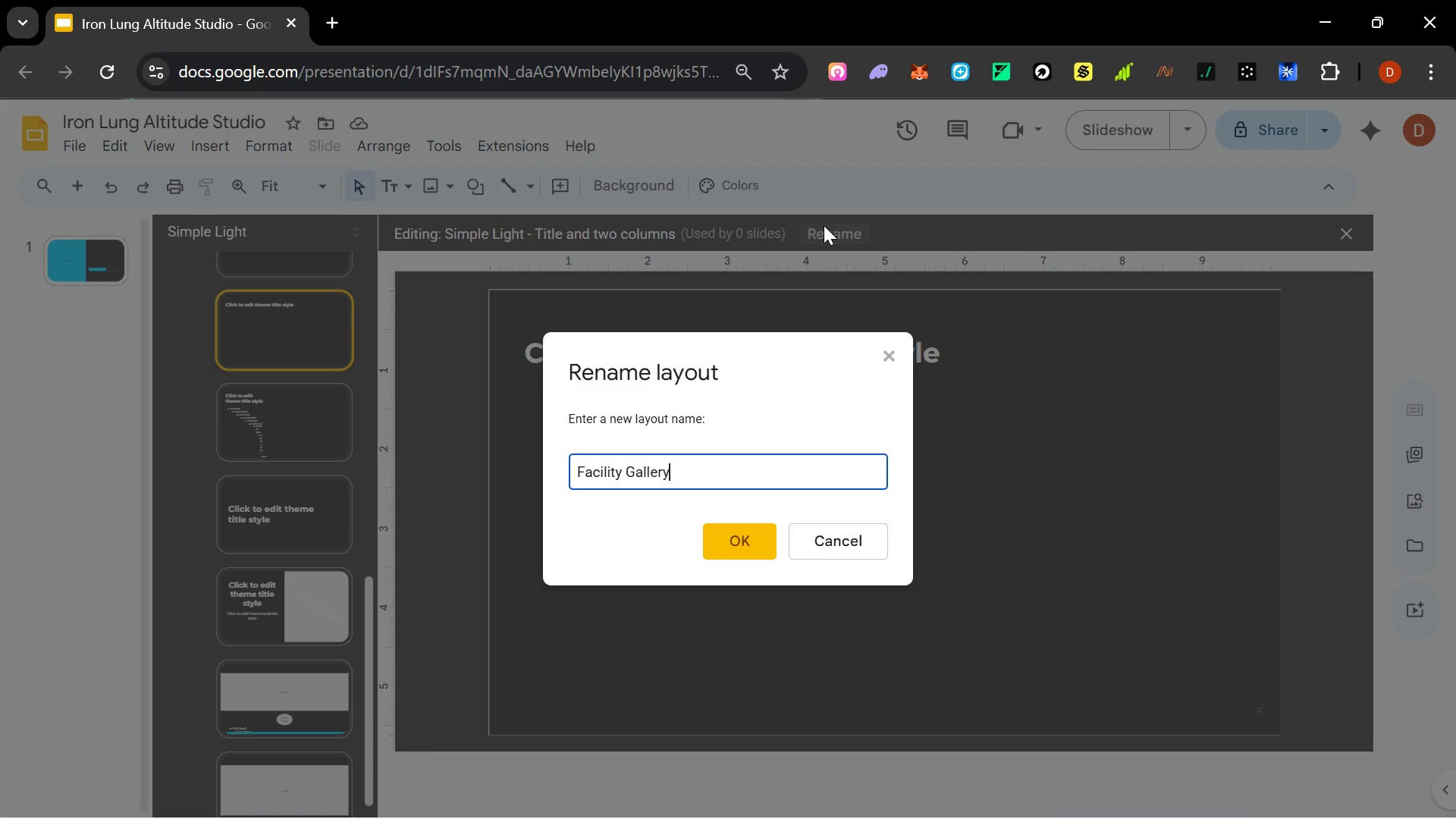 
wait(7.08)
 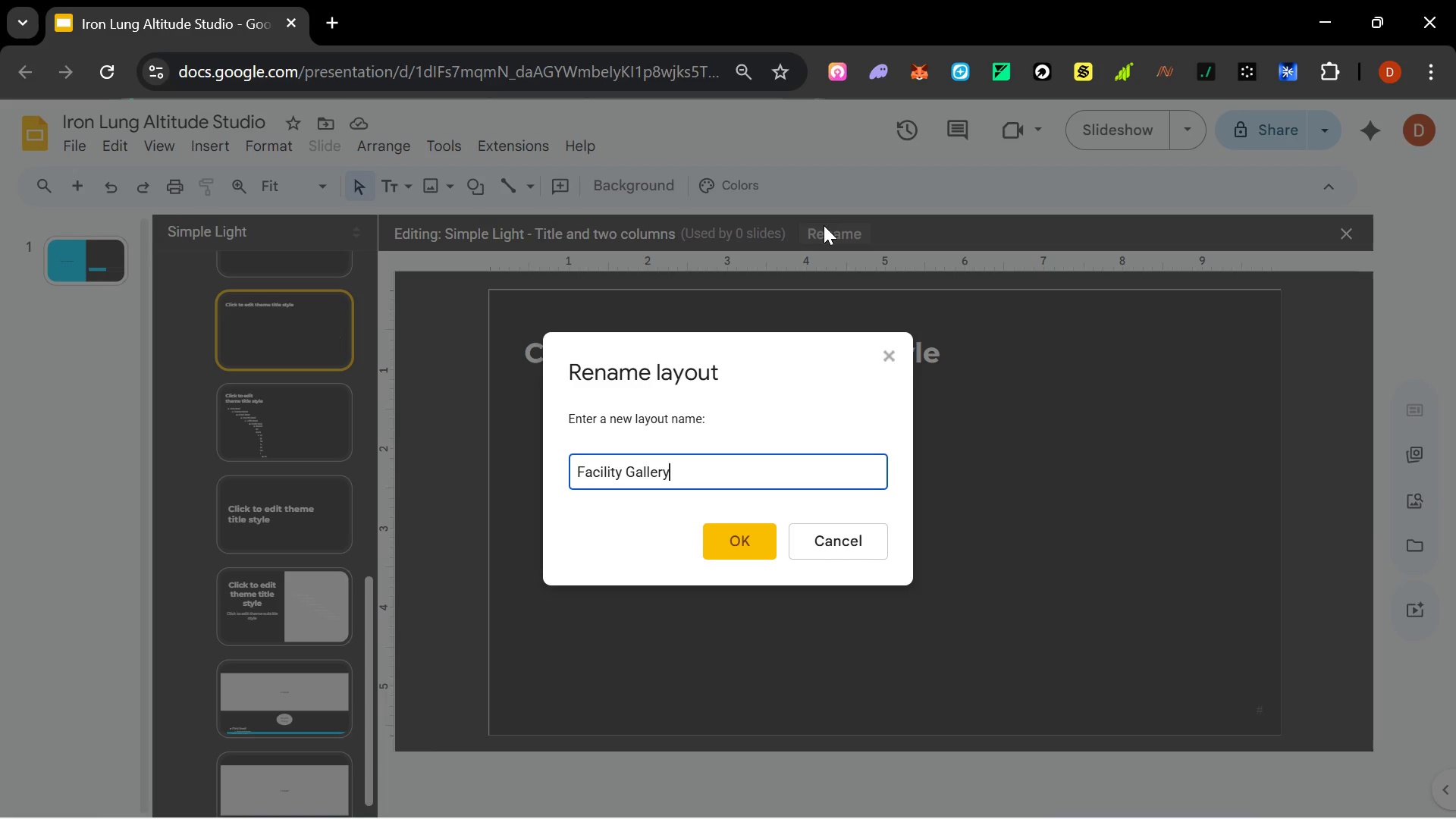 
left_click([758, 540])
 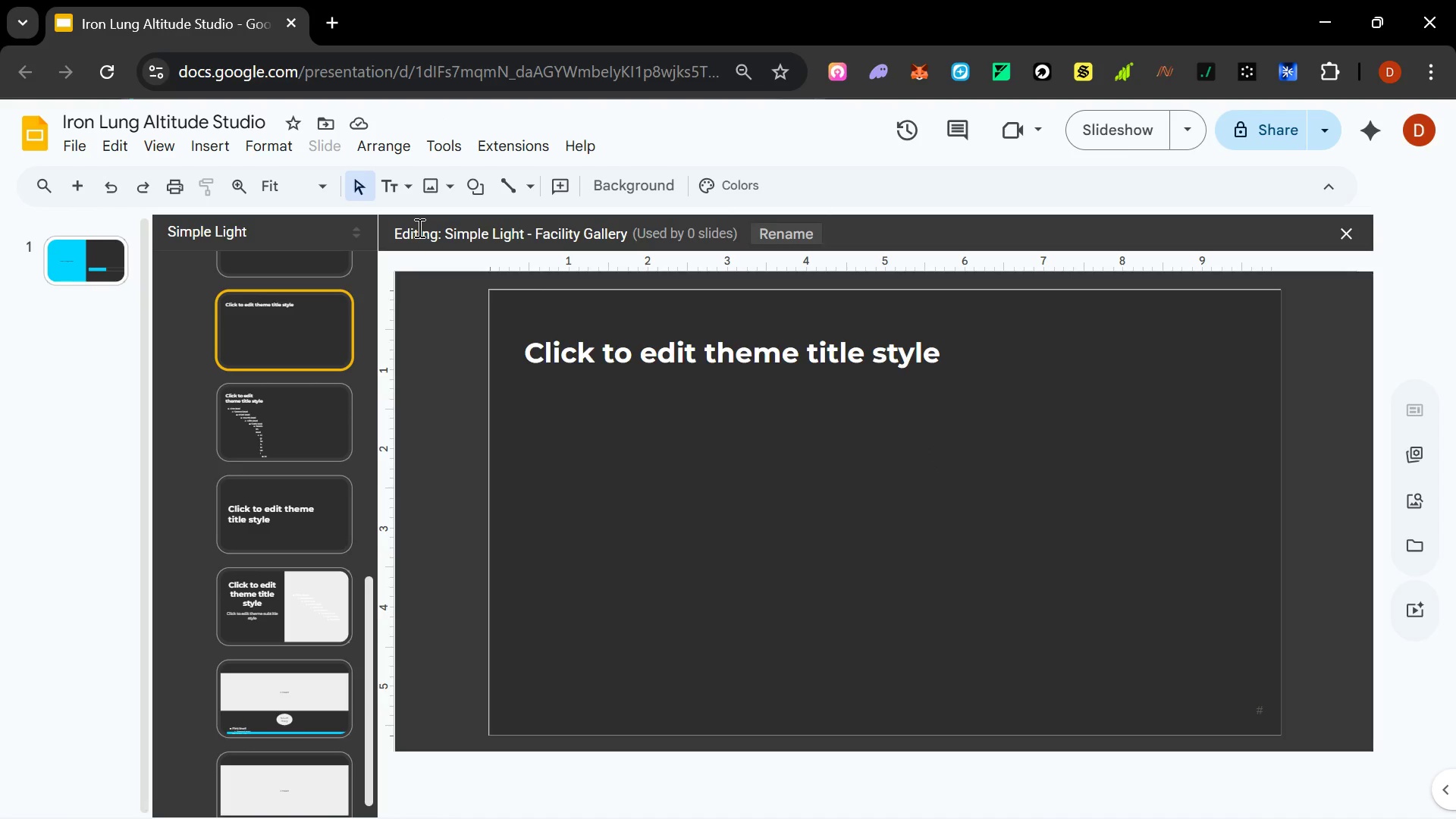 
wait(12.5)
 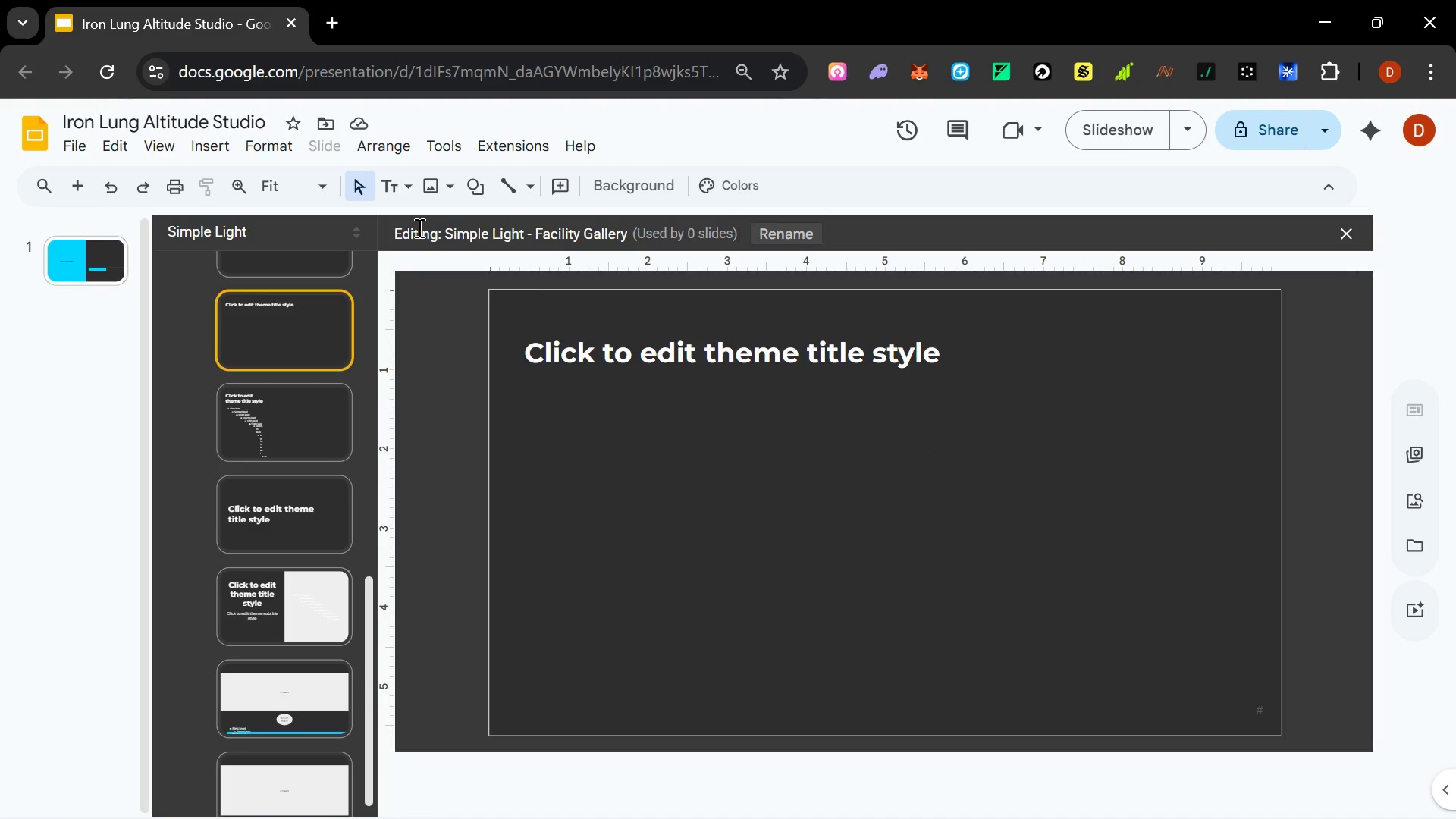 
left_click([208, 150])
 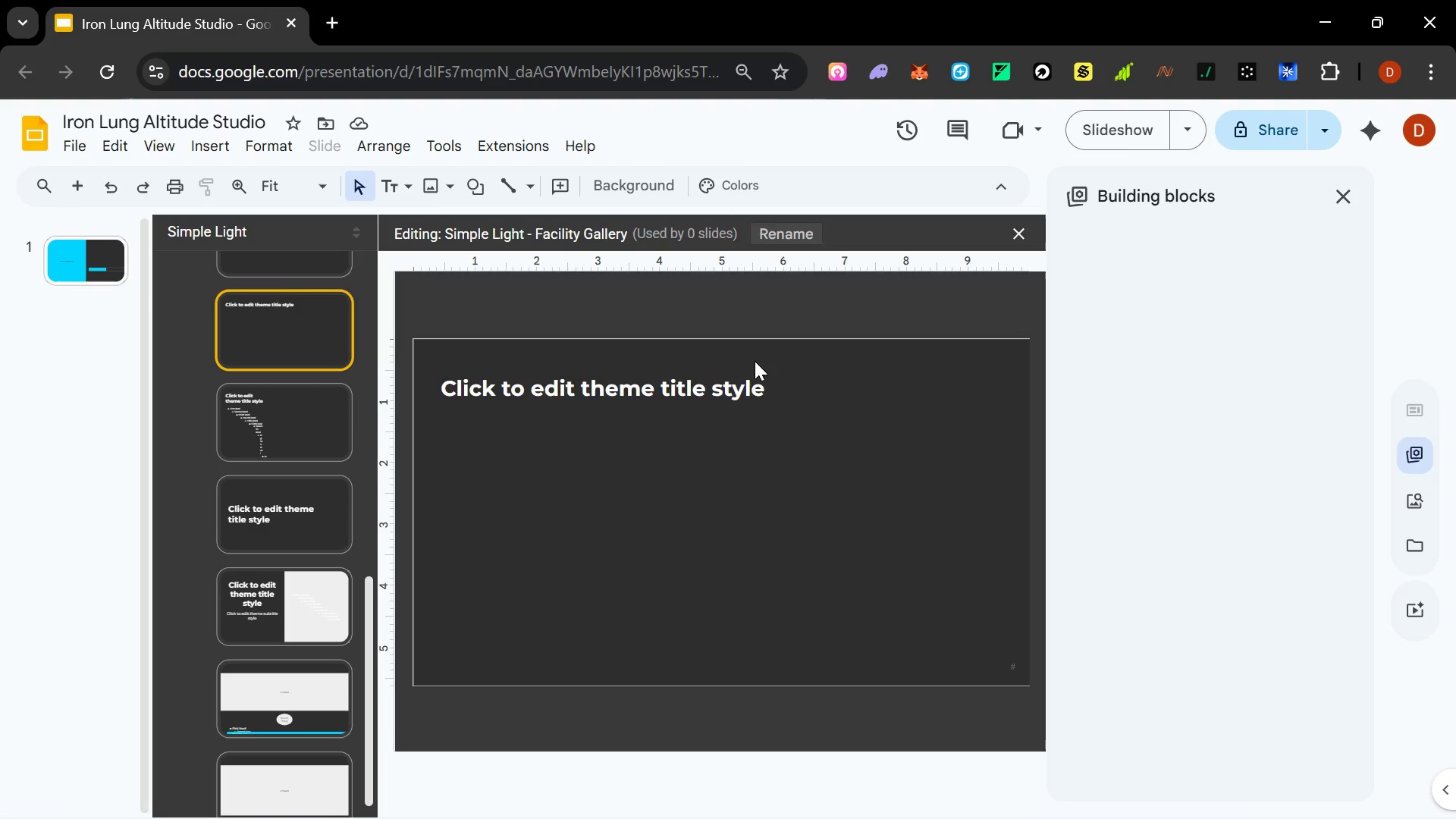 
wait(7.38)
 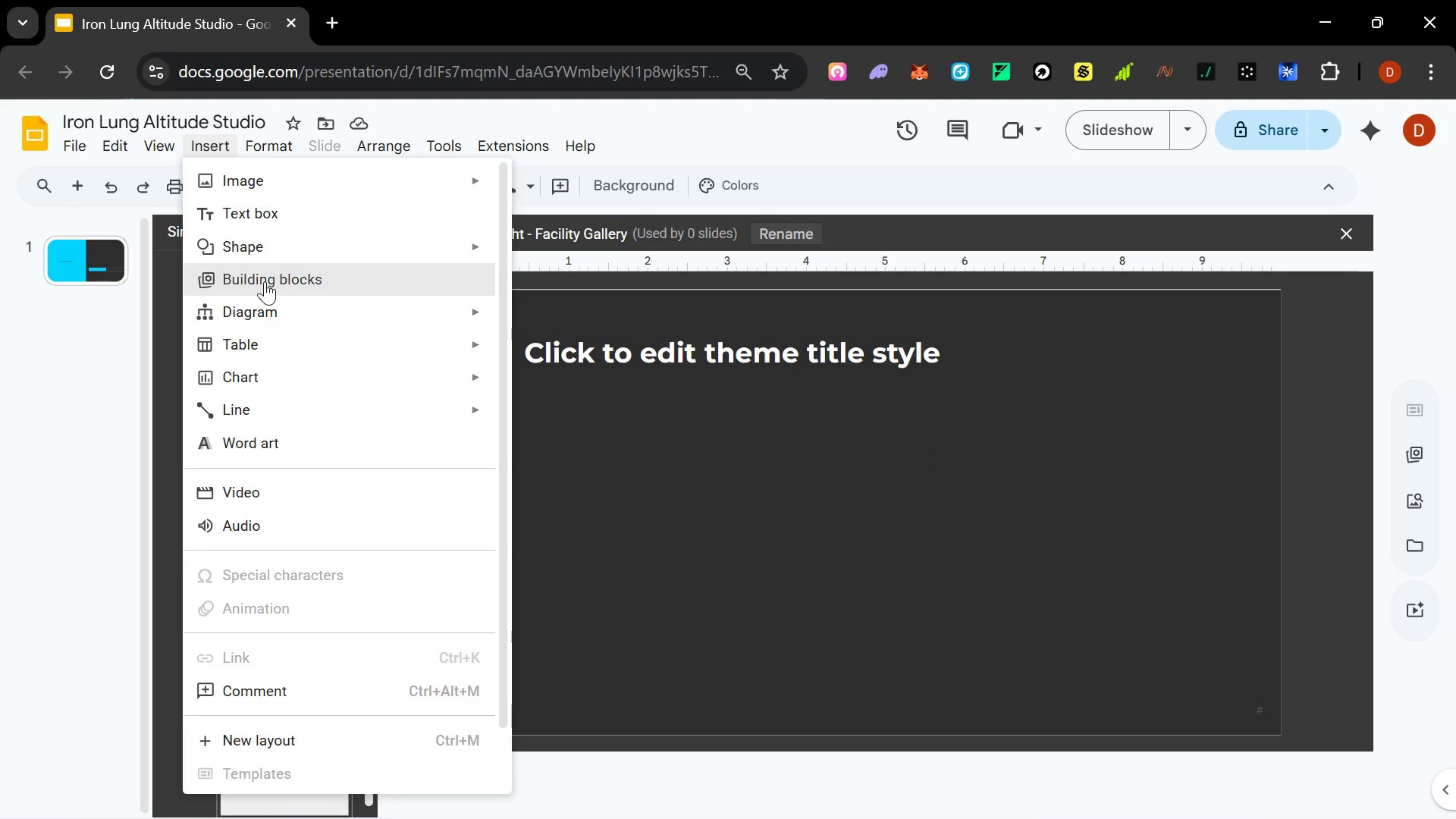 
mouse_move([990, 460])
 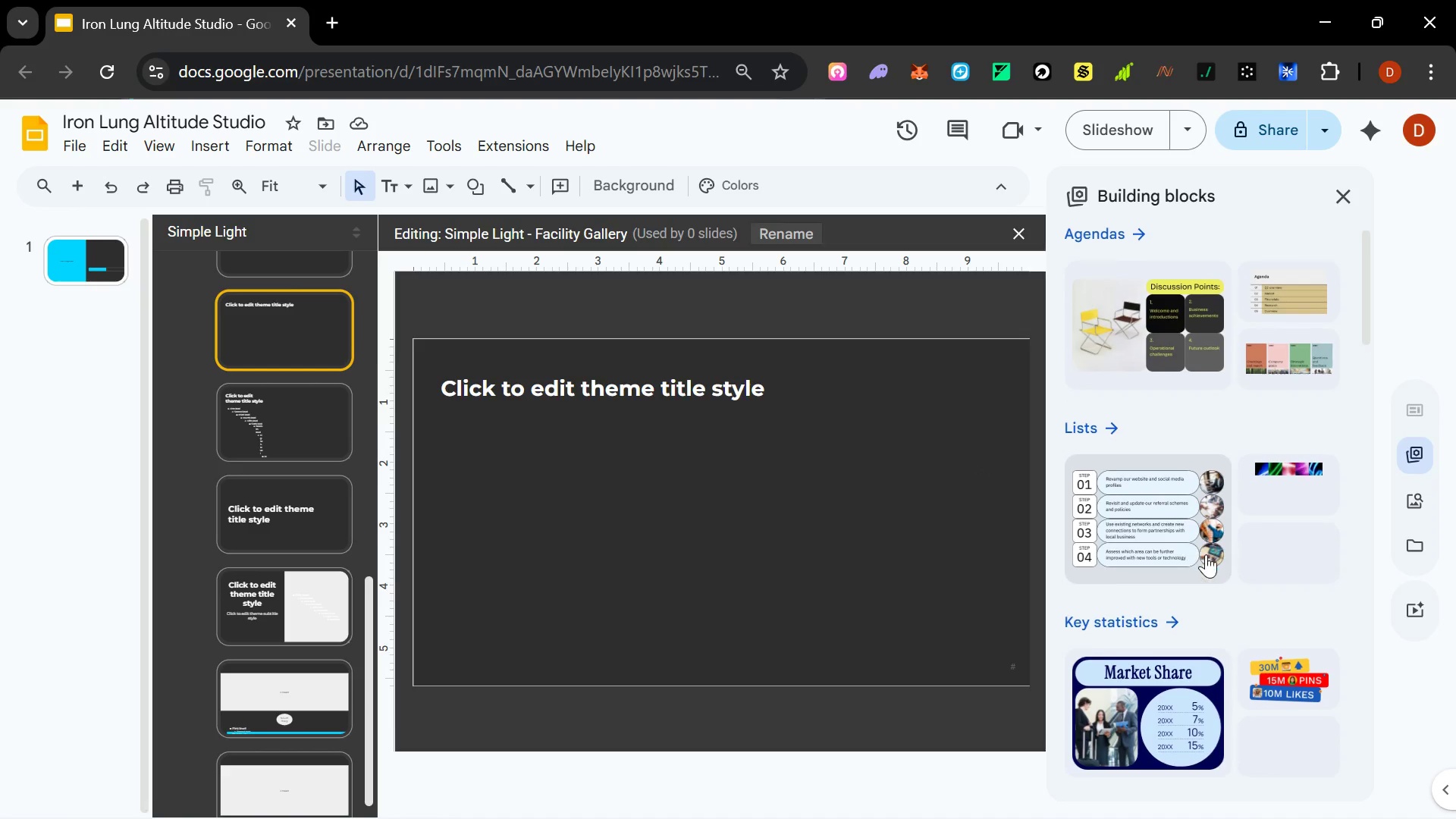 
scroll: coordinate [1207, 554], scroll_direction: down, amount: 5.0
 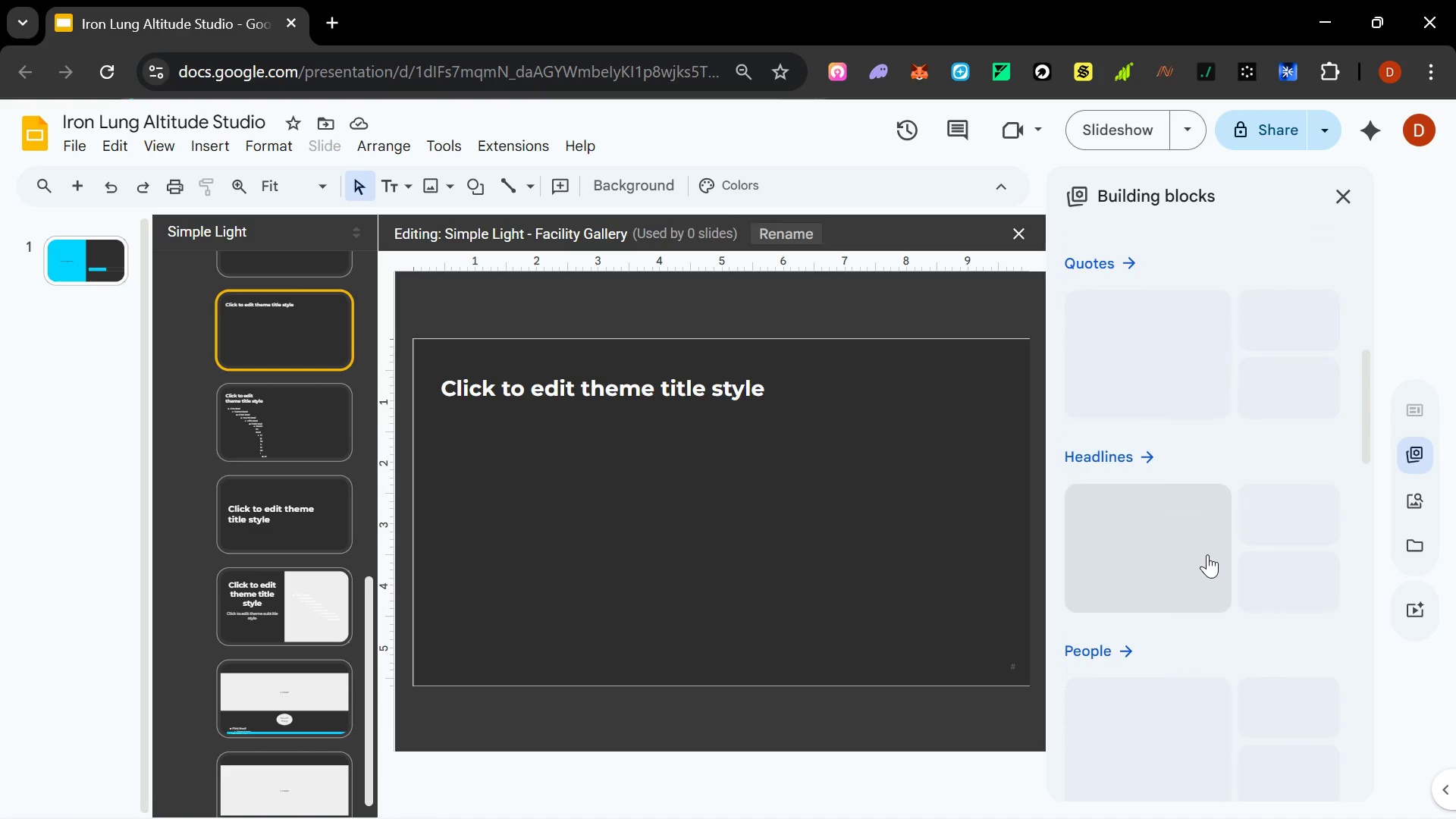 
scroll: coordinate [1207, 554], scroll_direction: up, amount: 1.0
 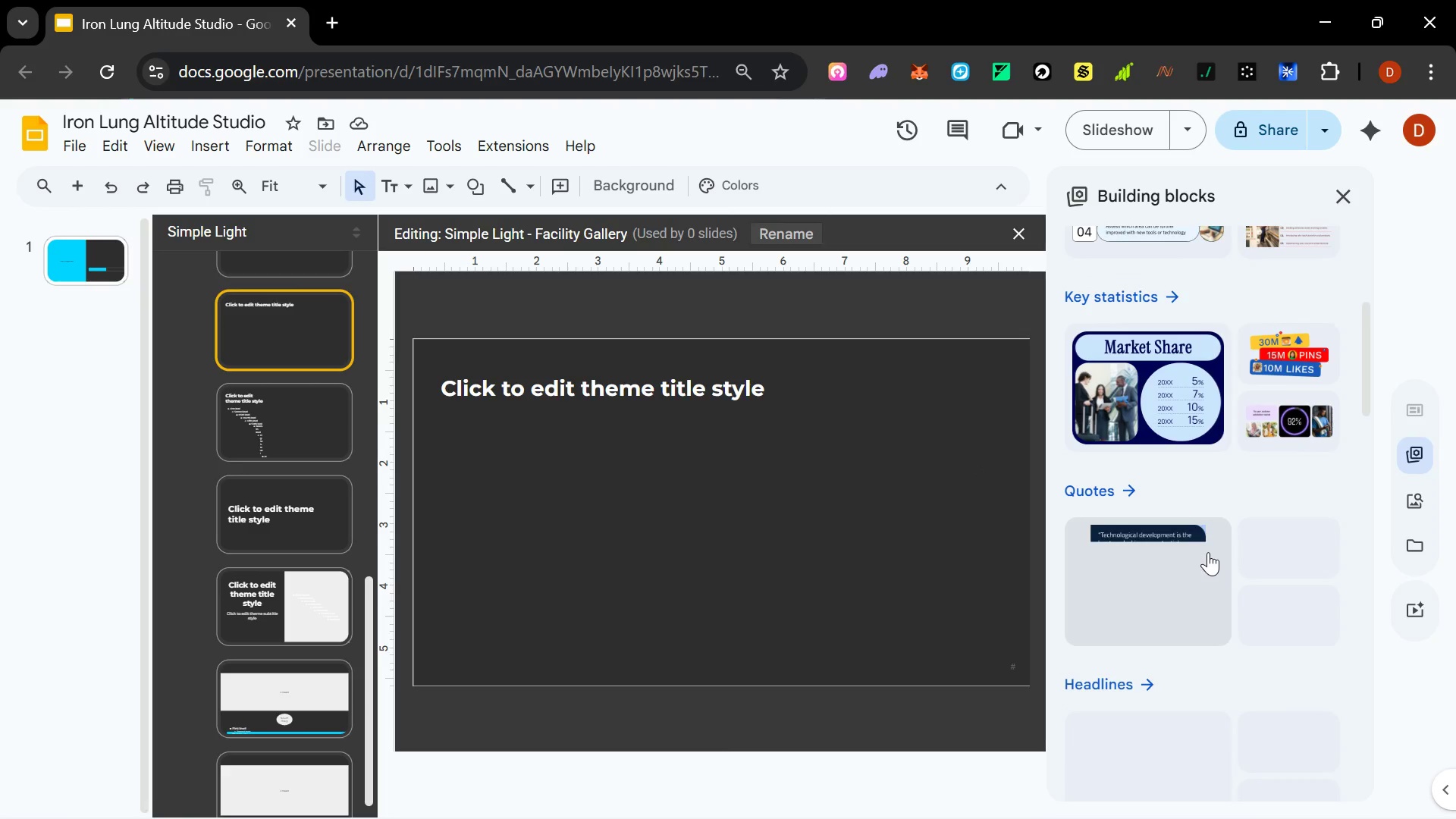 
scroll: coordinate [1138, 441], scroll_direction: down, amount: 20.0
 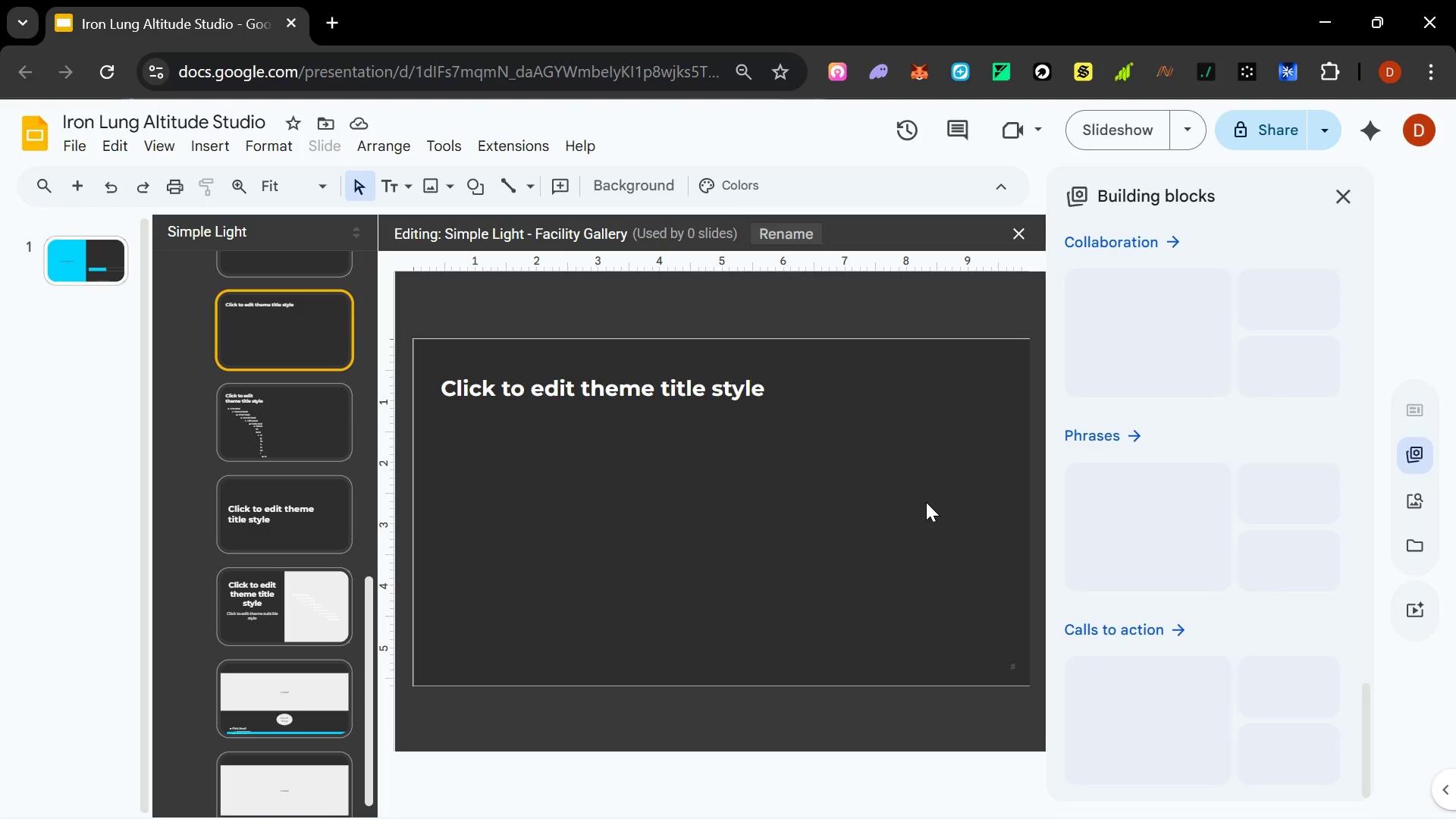 
wait(7.07)
 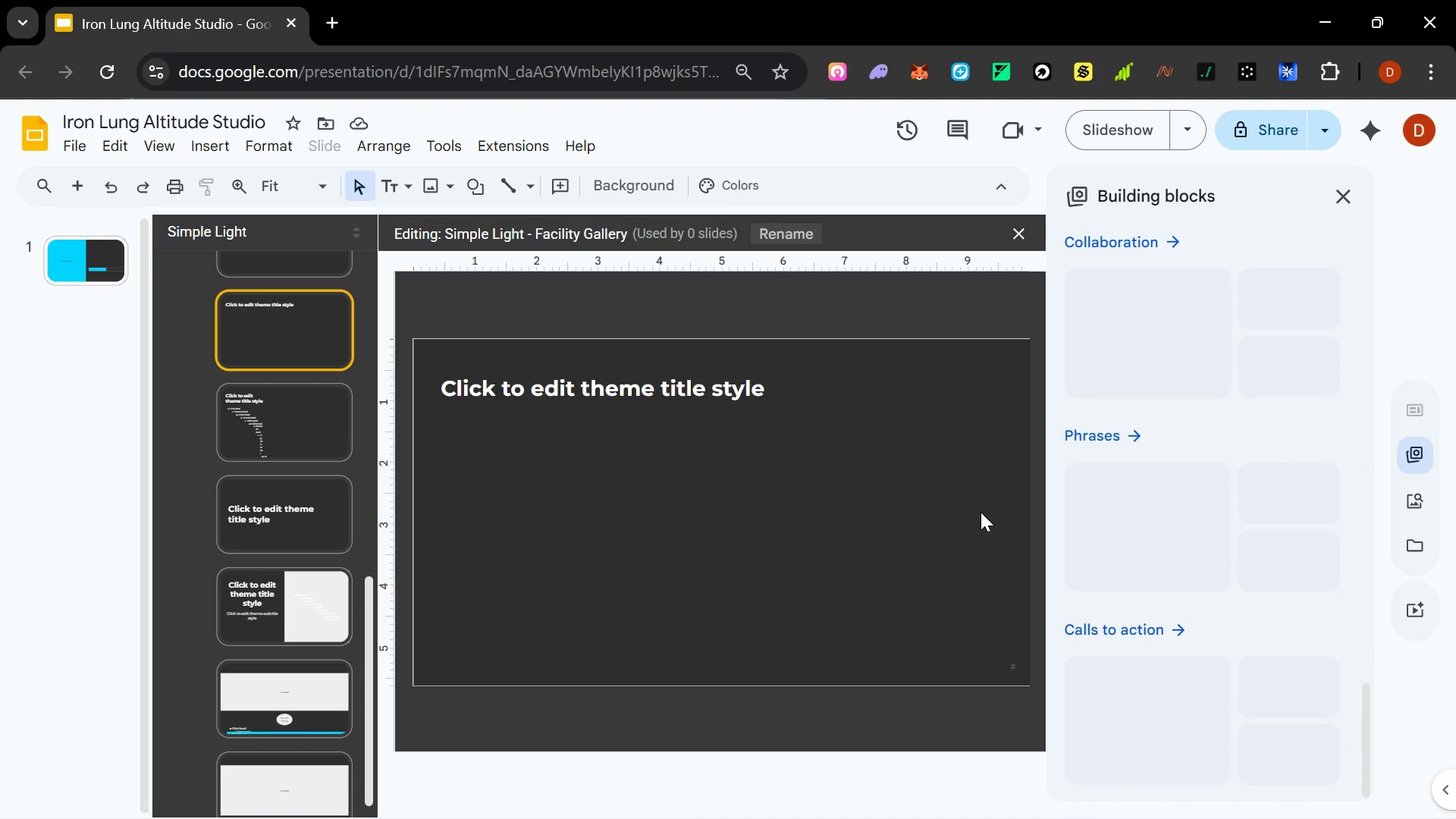 
right_click([283, 328])
 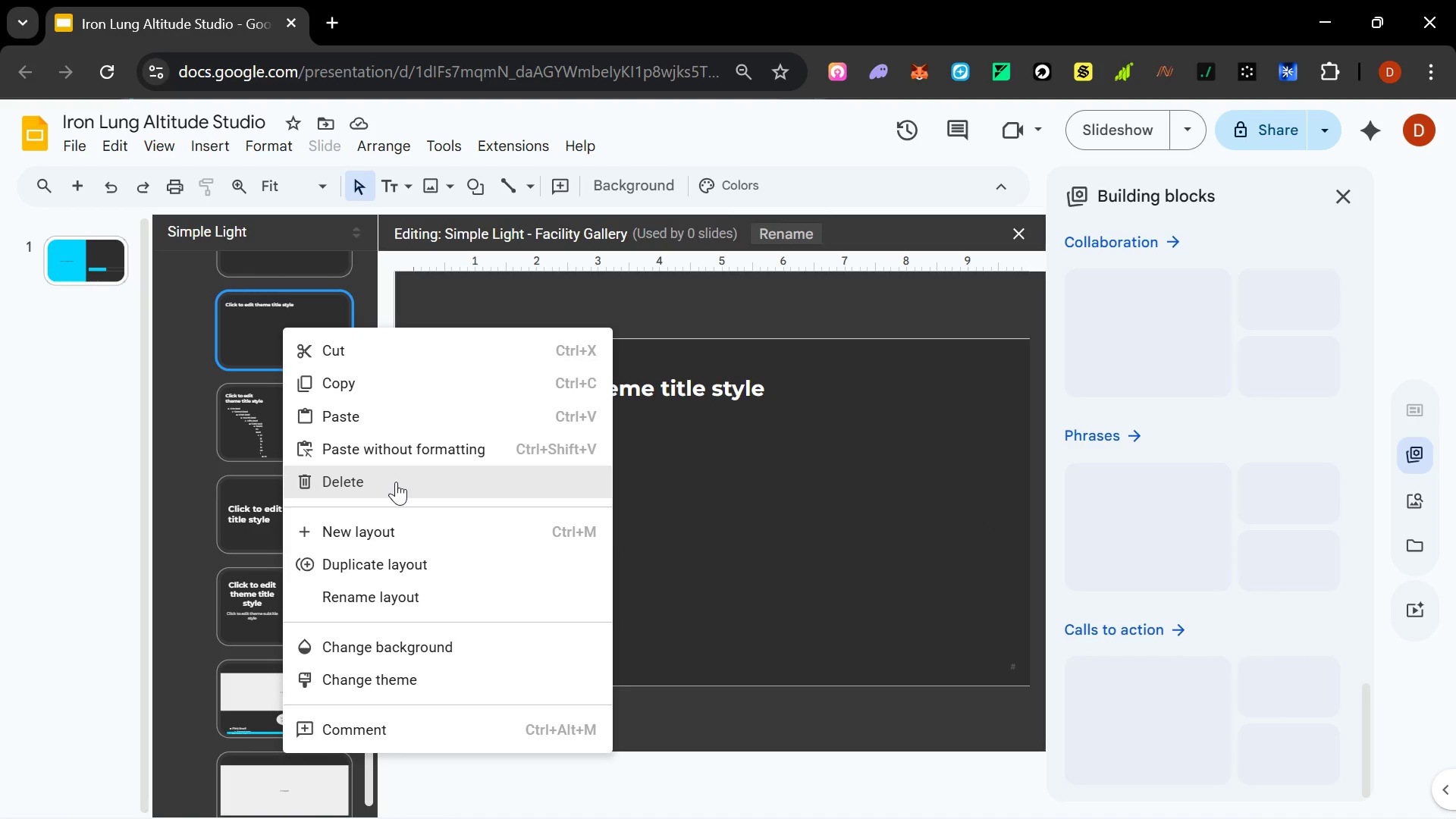 
left_click([387, 563])
 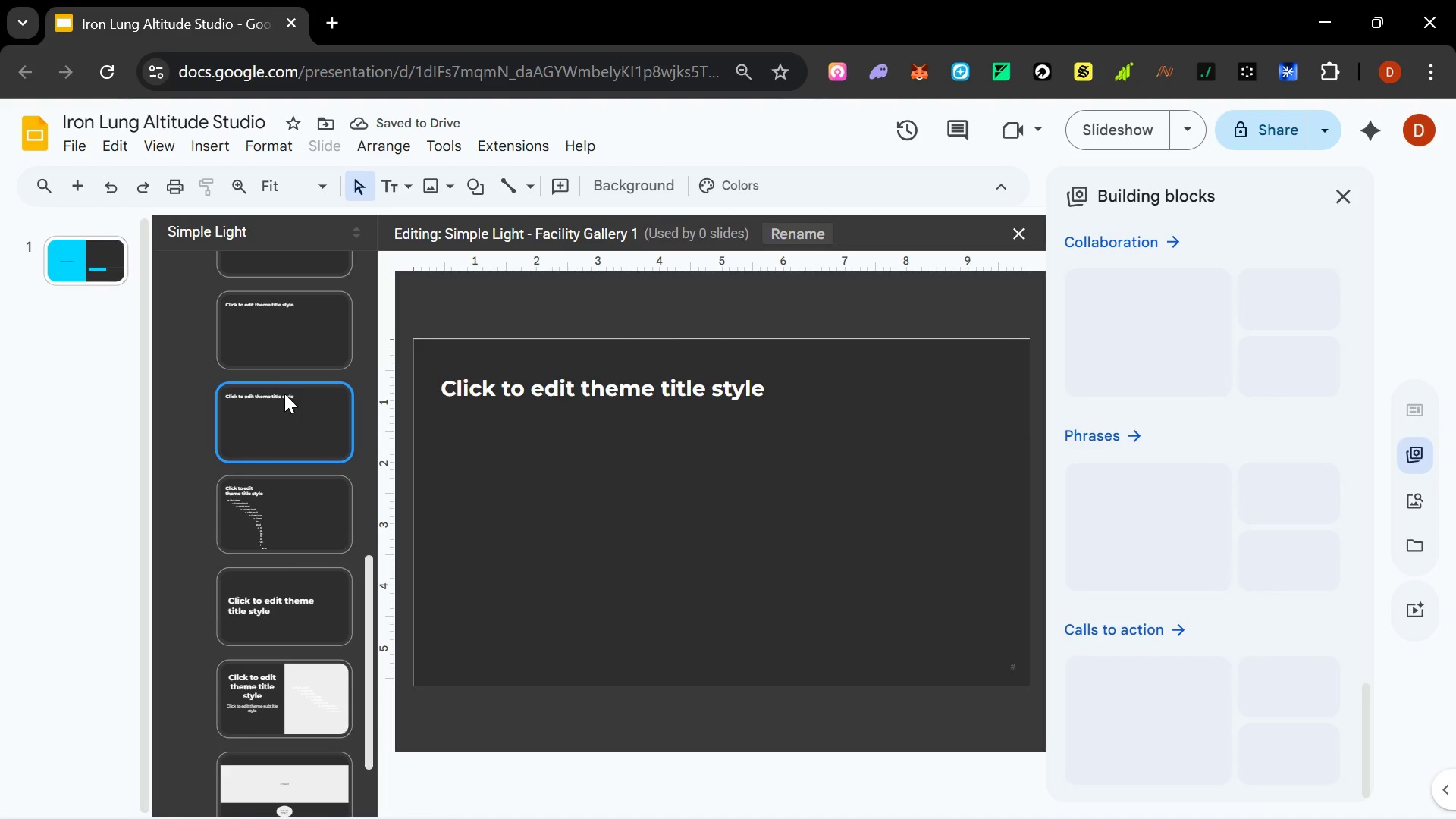 
wait(7.33)
 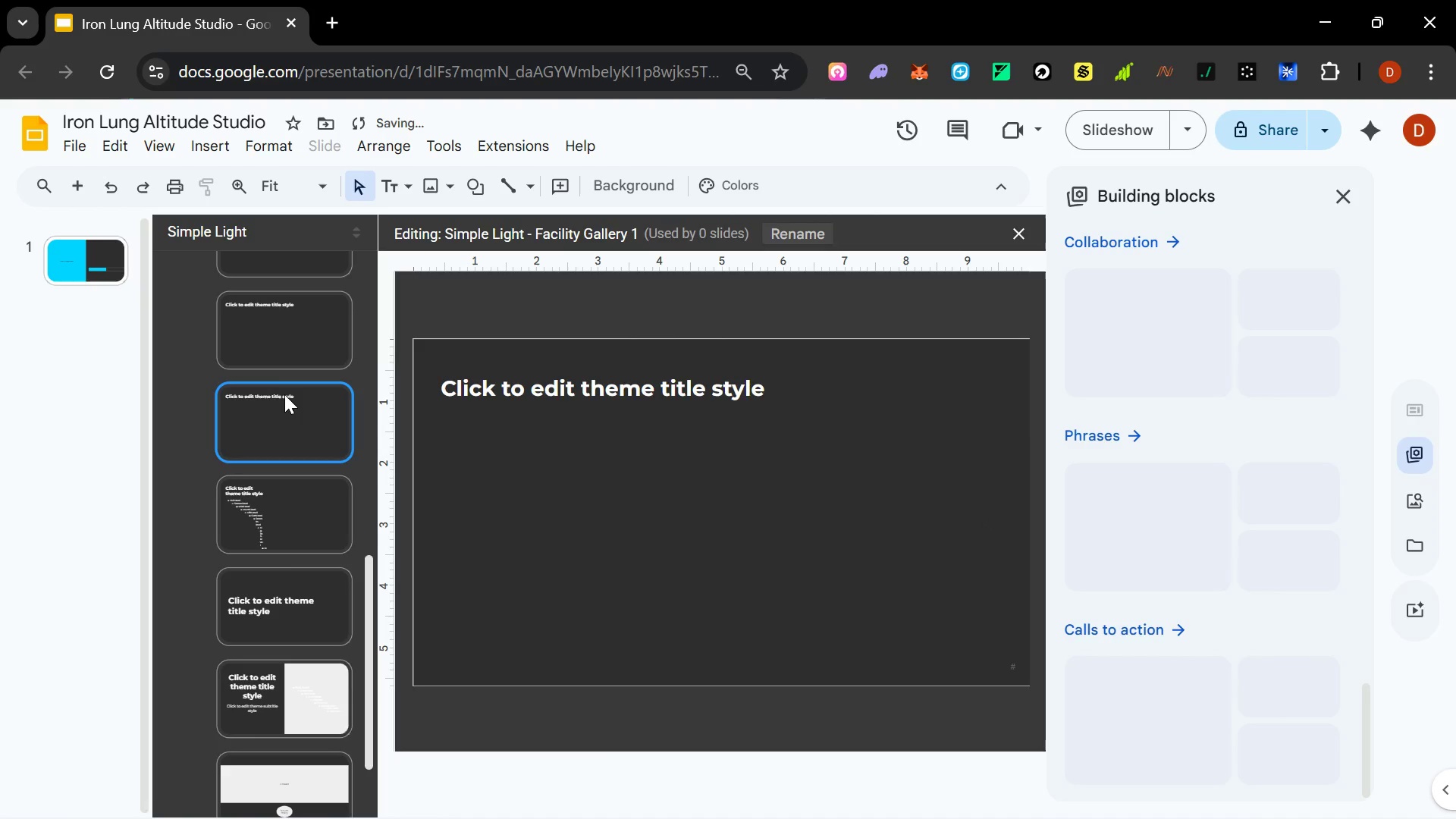 
right_click([283, 410])
 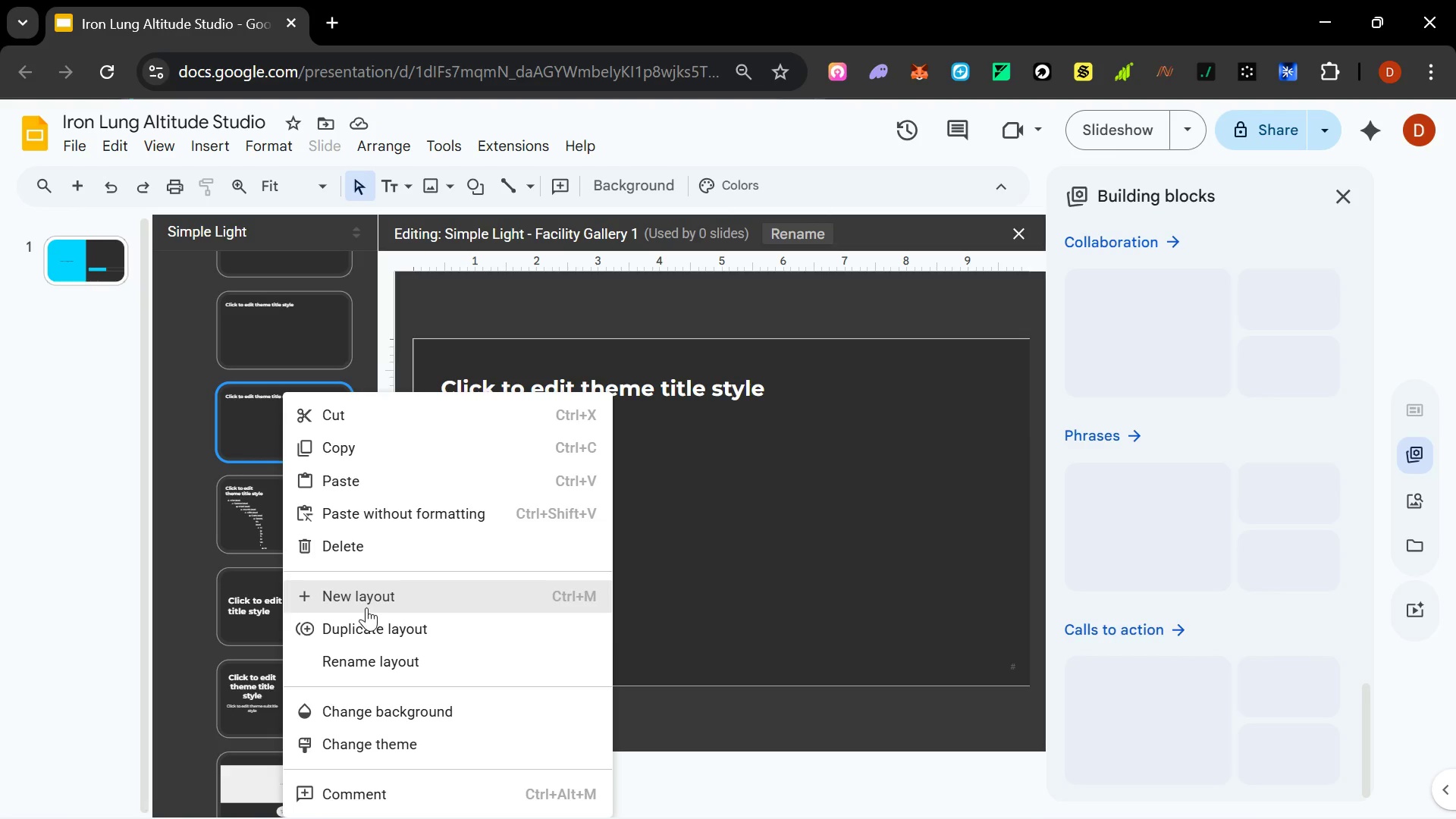 
left_click([367, 617])
 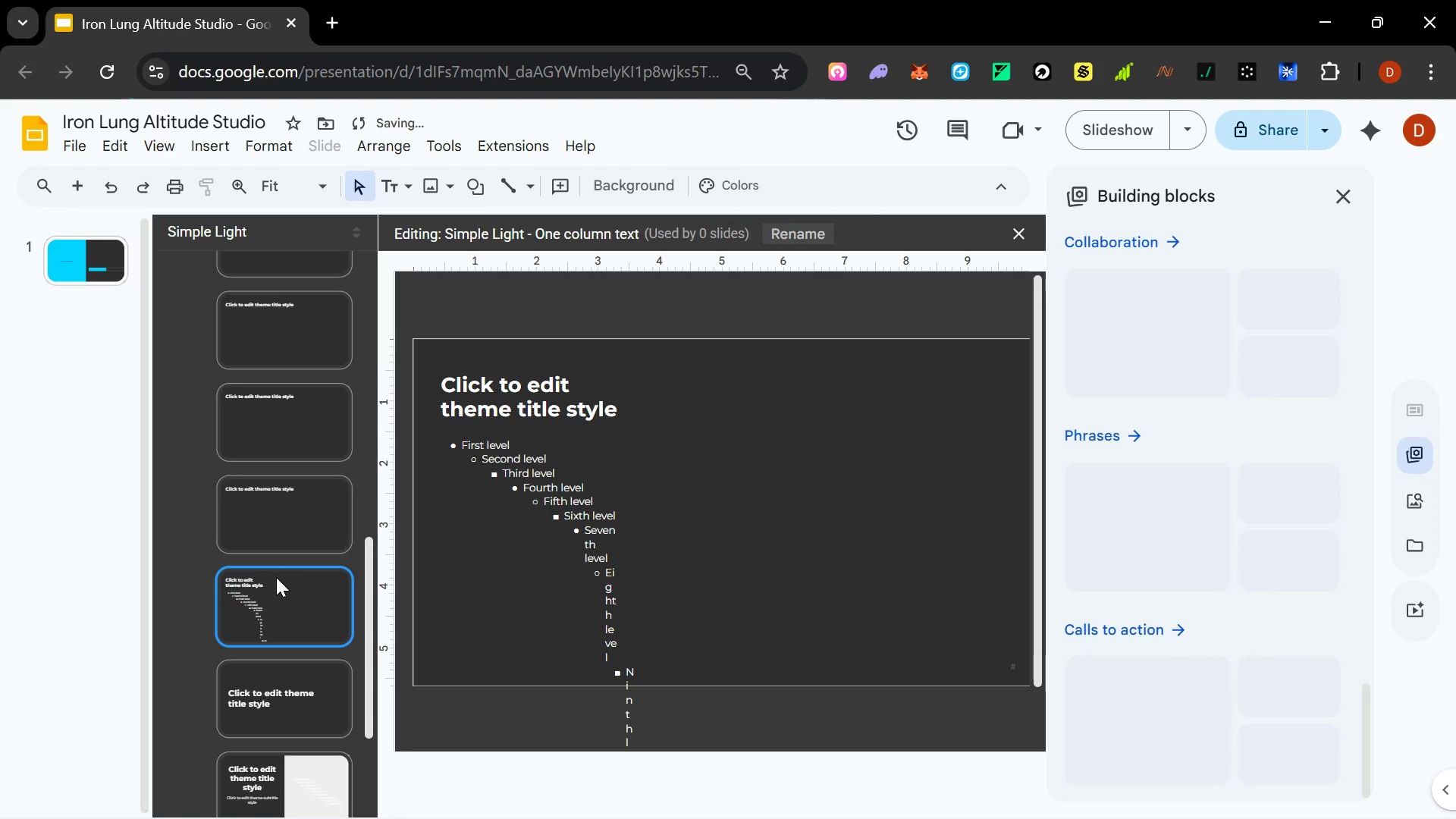 
right_click([275, 609])
 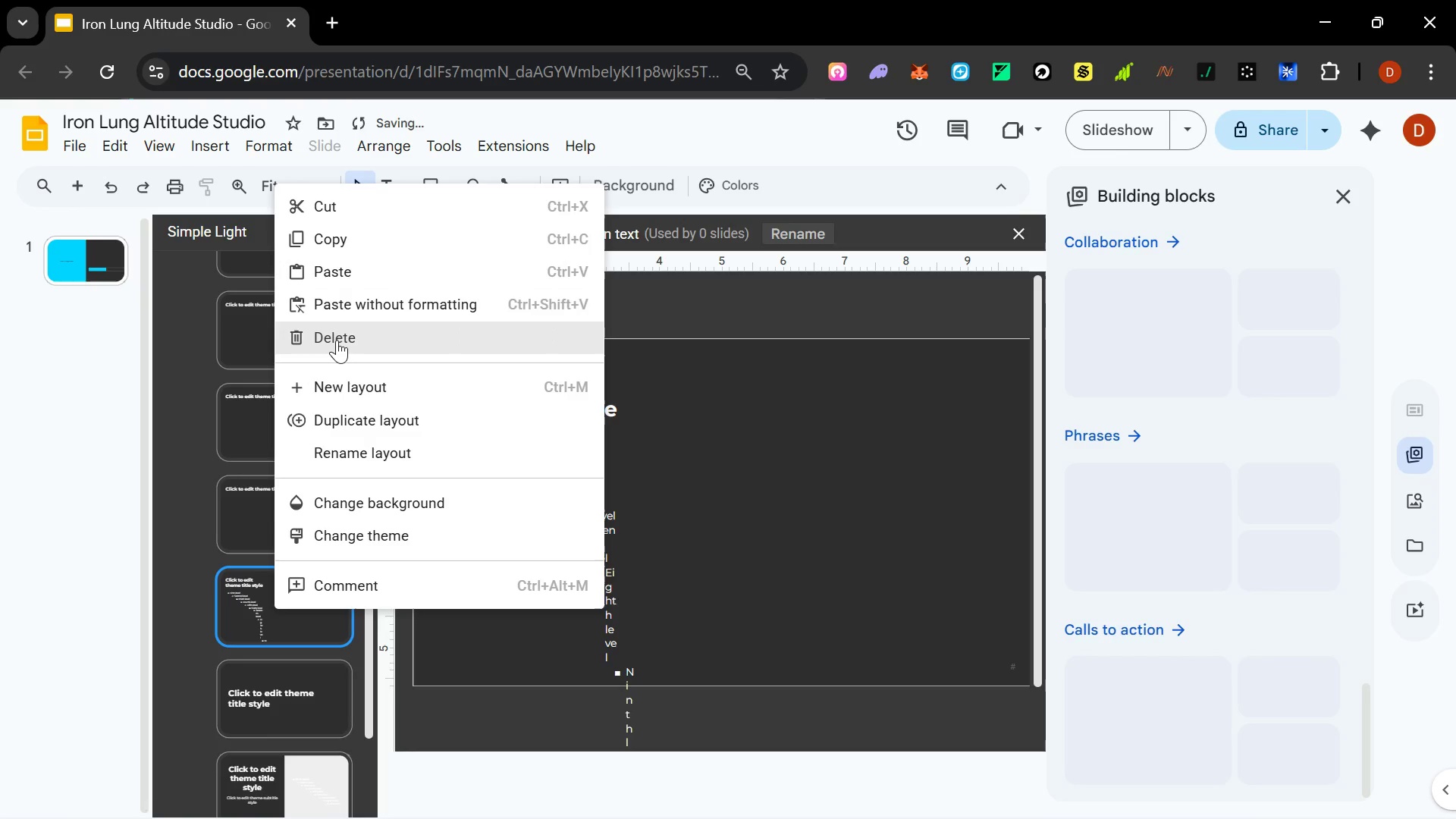 
left_click([337, 340])
 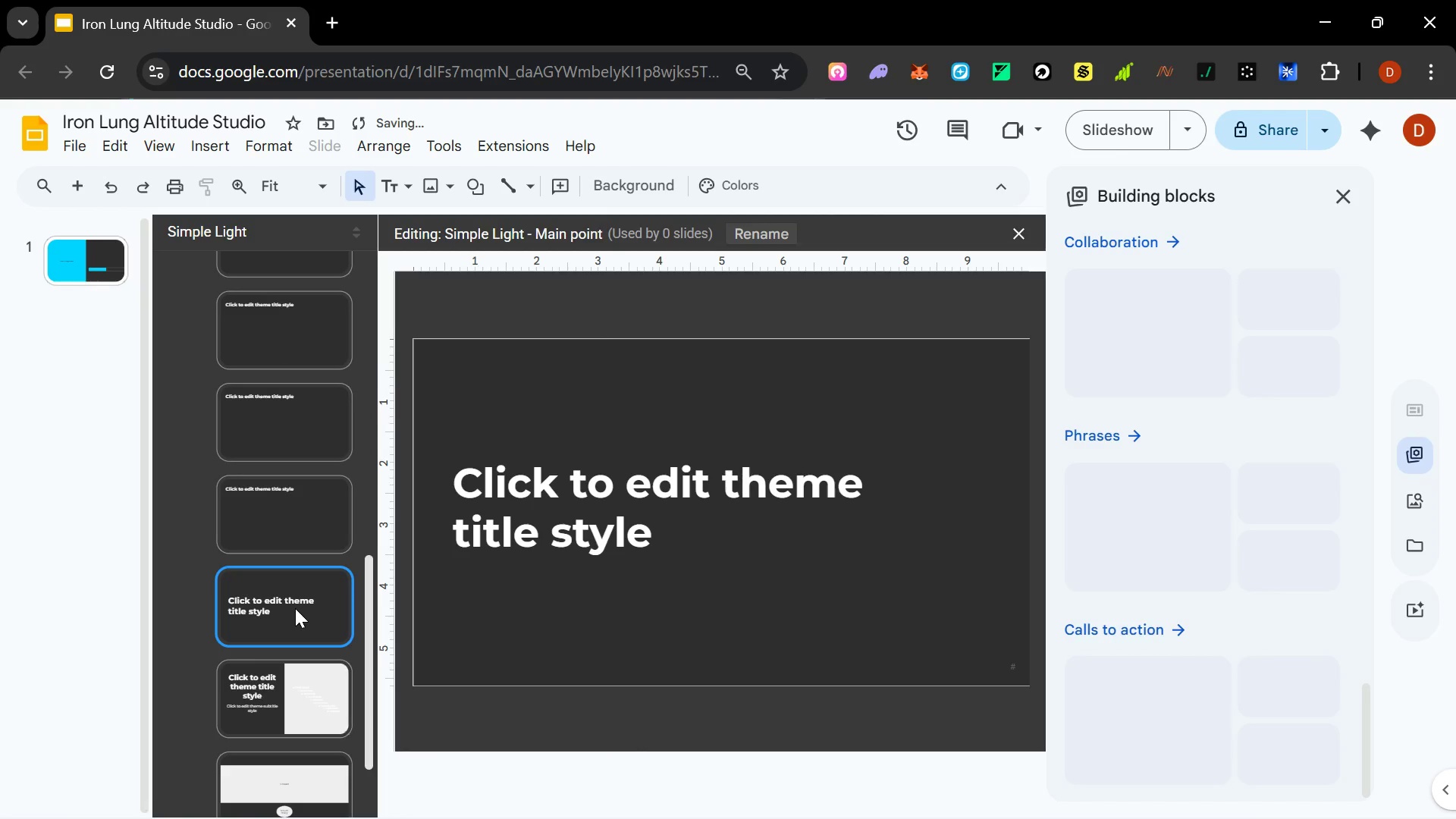 
right_click([295, 607])
 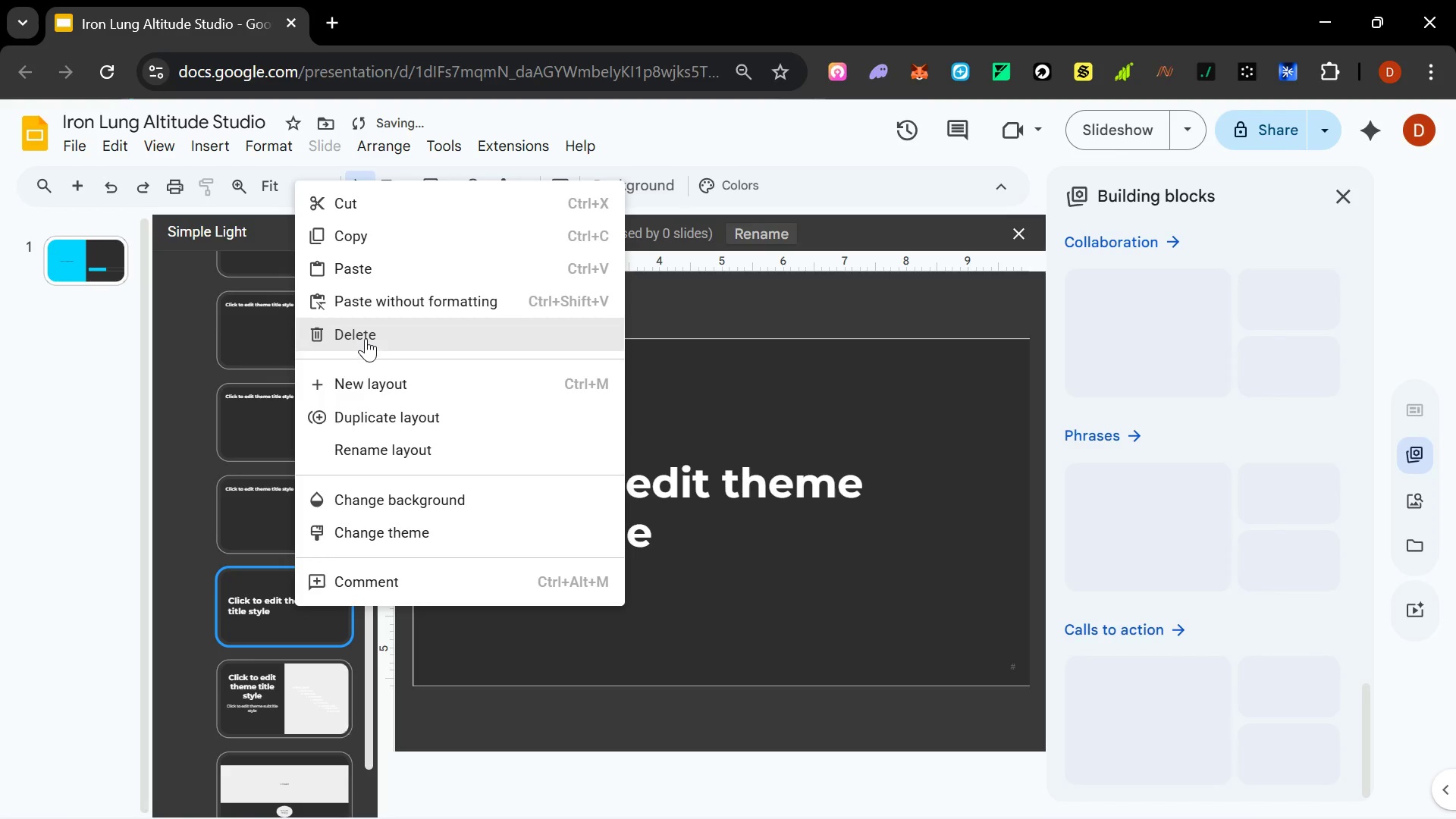 
left_click([366, 338])
 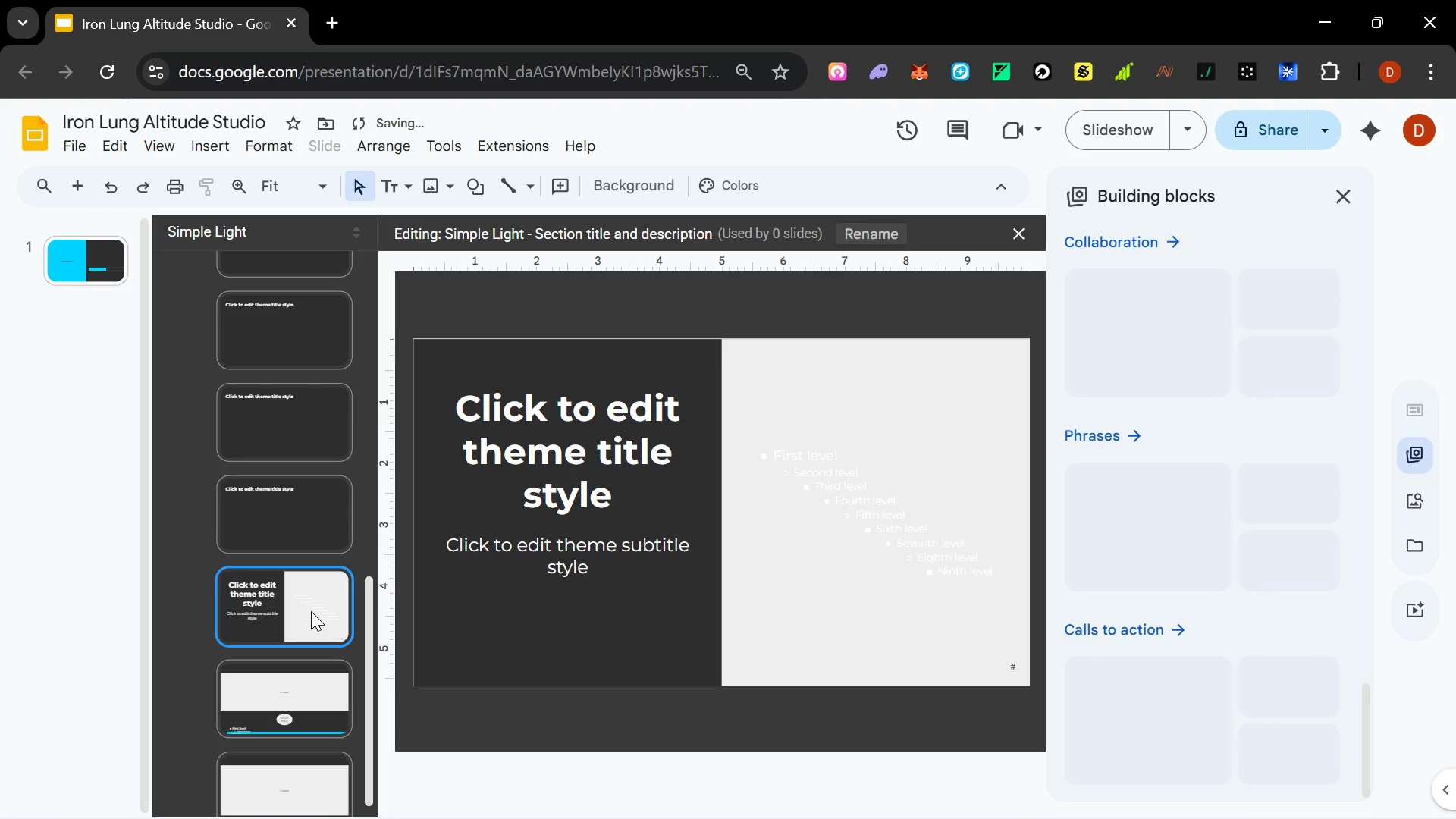 
left_click([310, 611])
 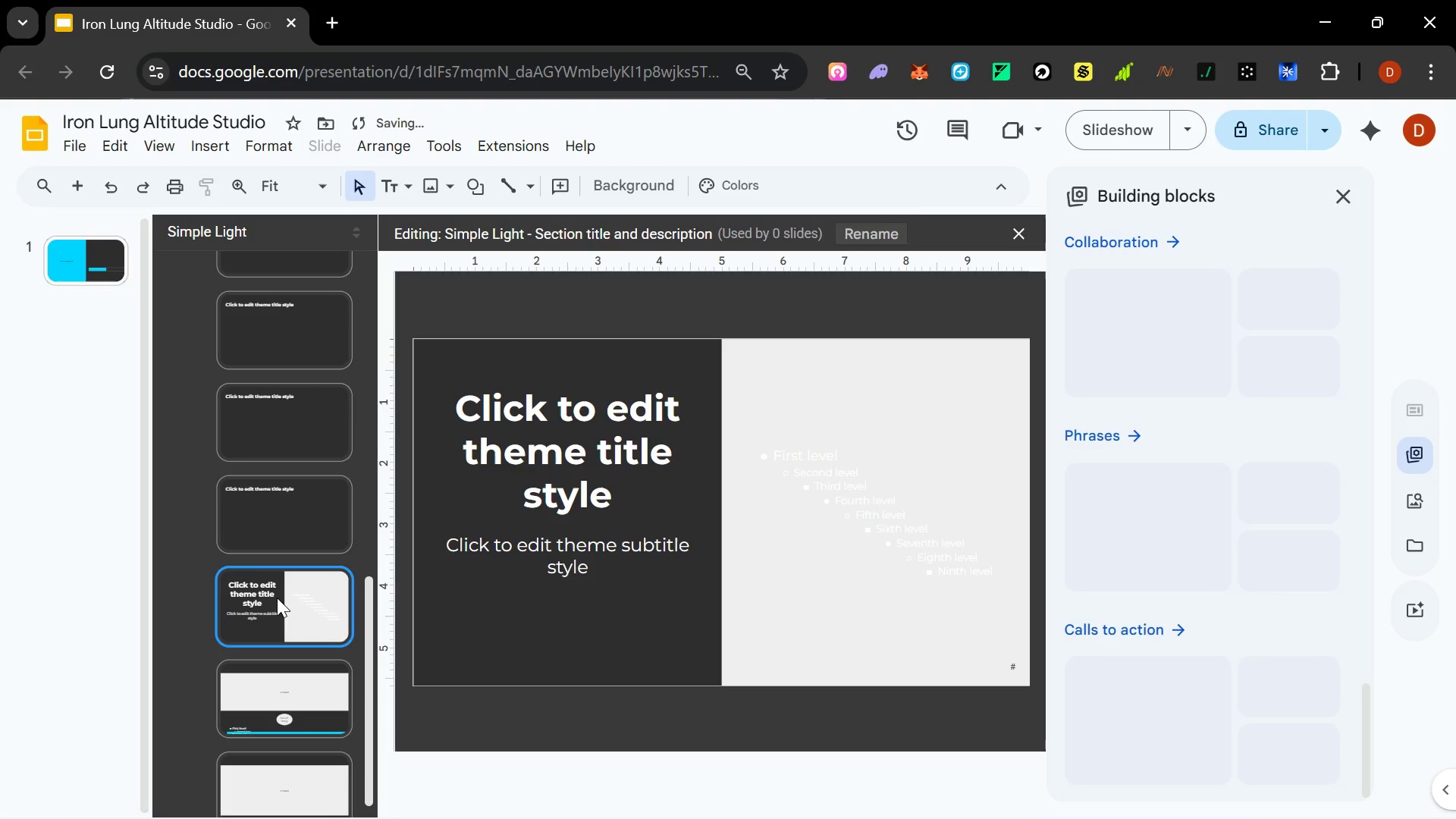 
right_click([269, 598])
 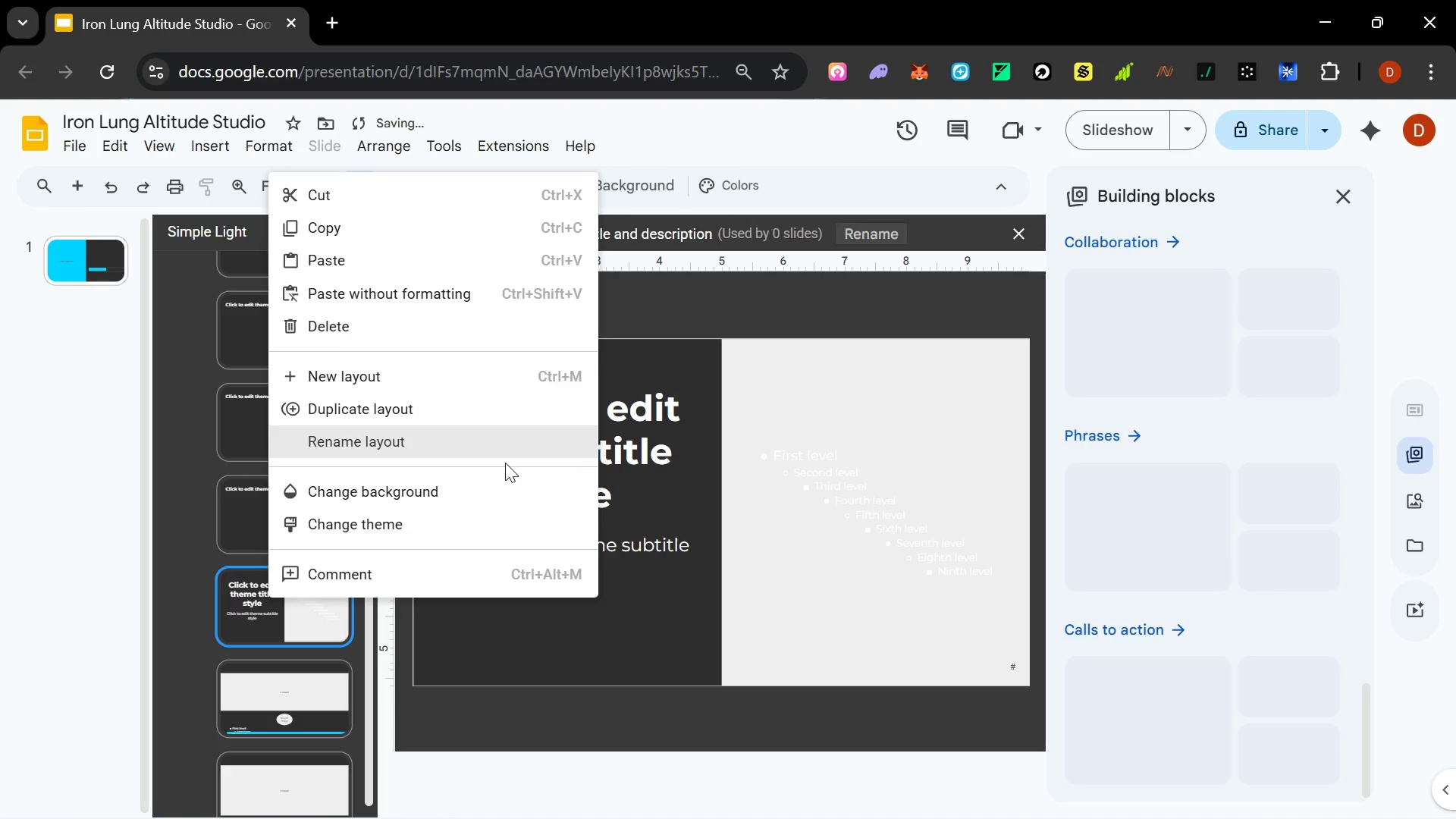 
double_click([799, 590])
 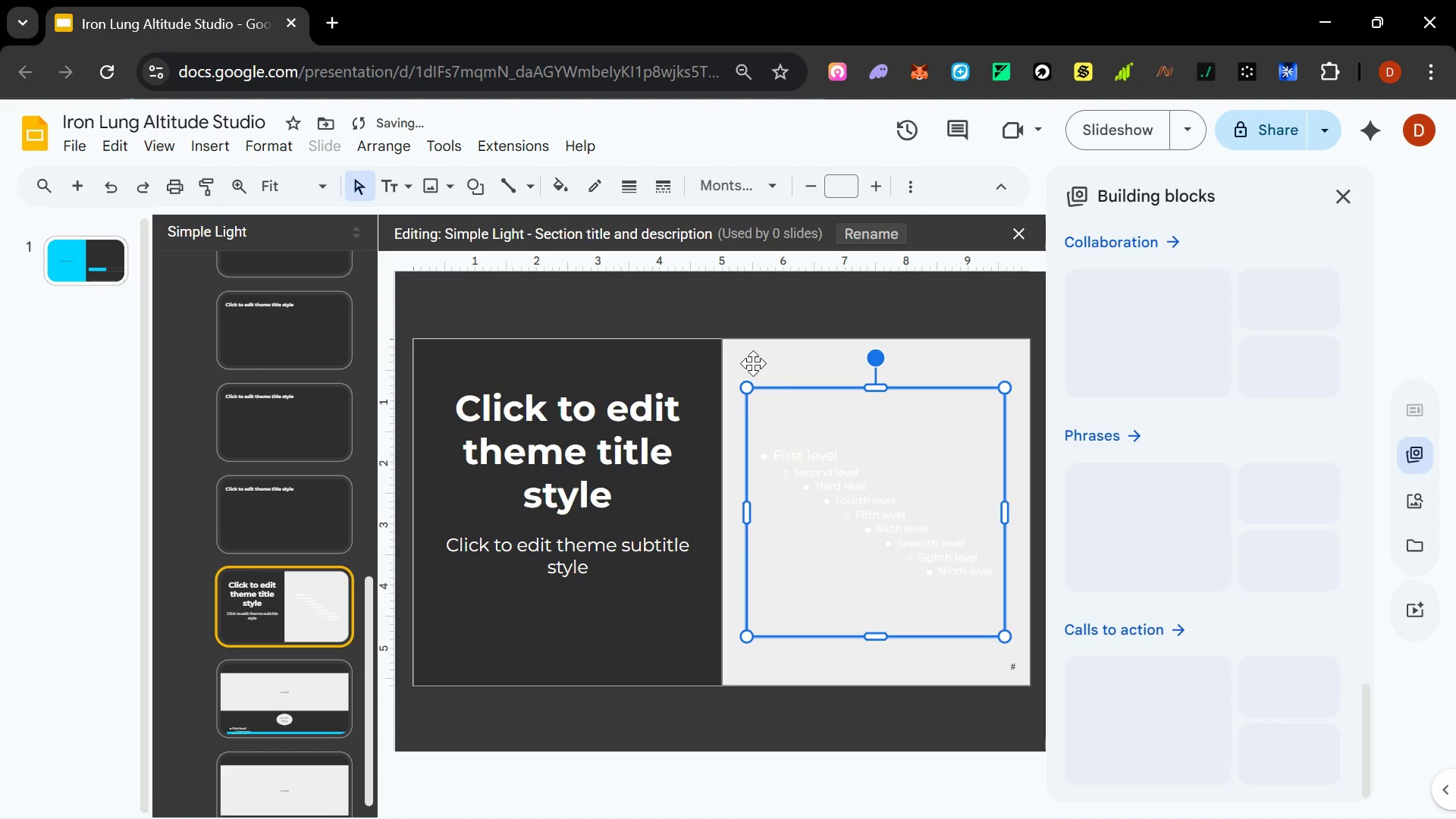 
left_click([753, 362])
 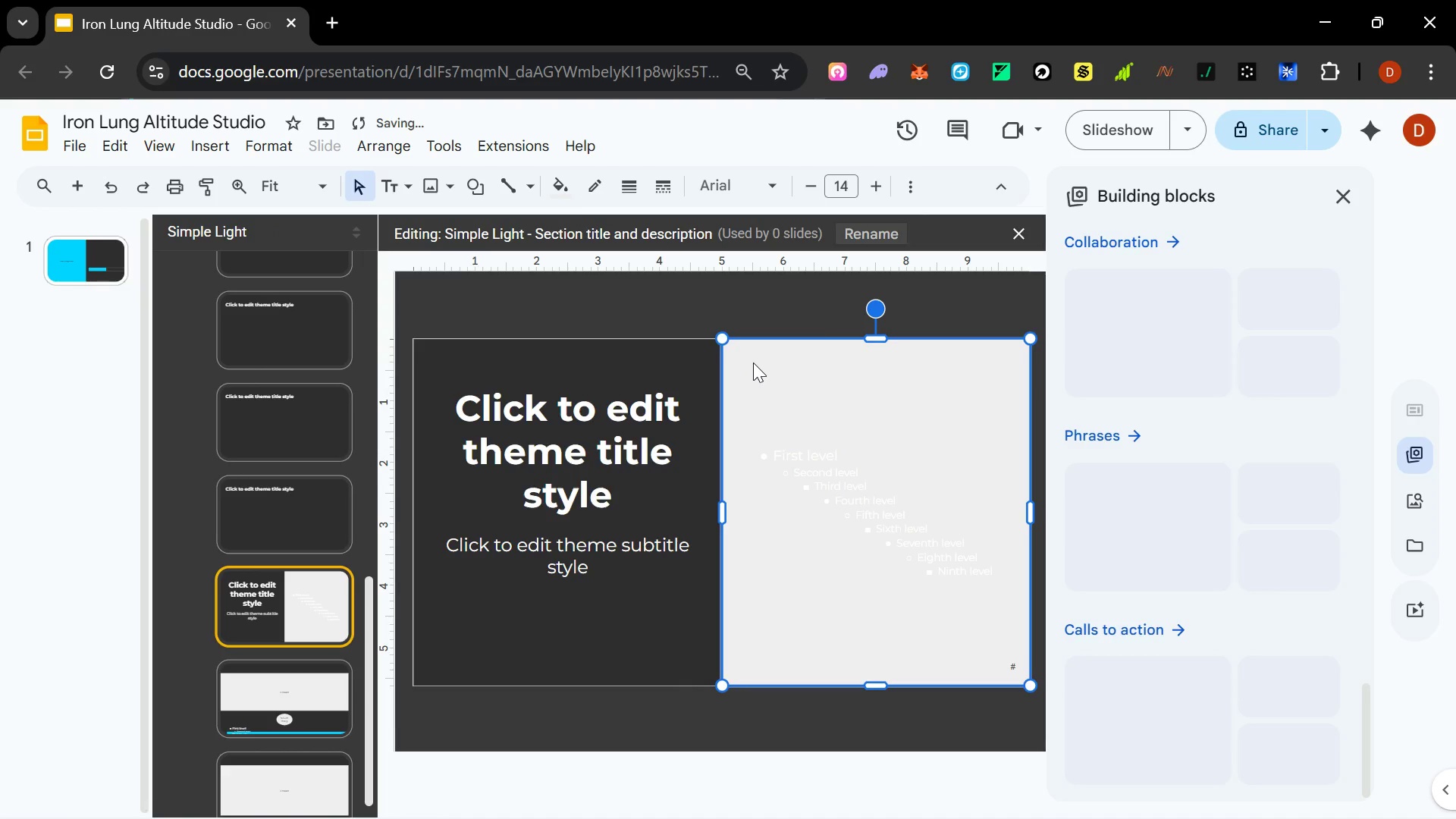 
wait(5.19)
 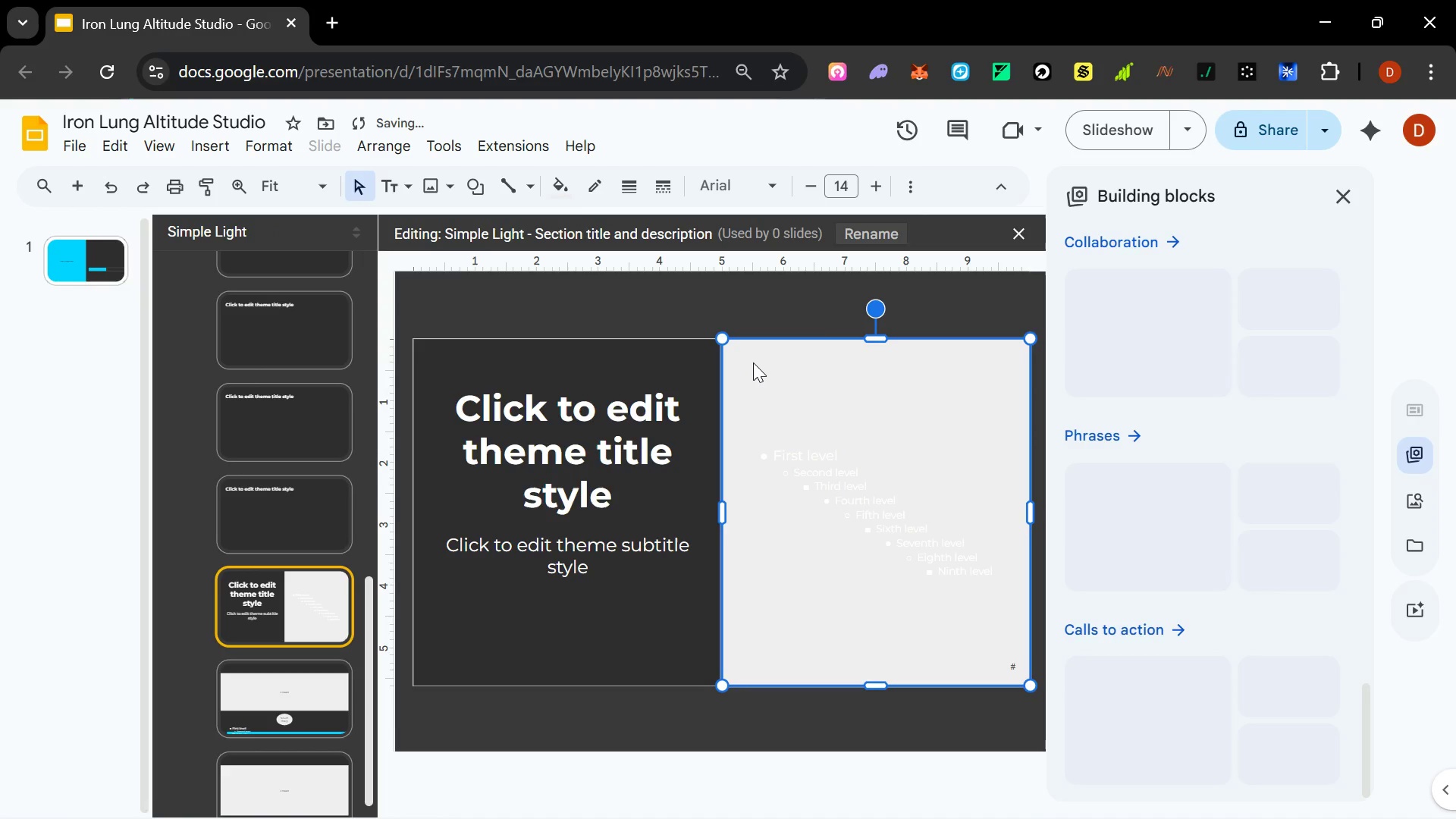 
left_click([811, 494])
 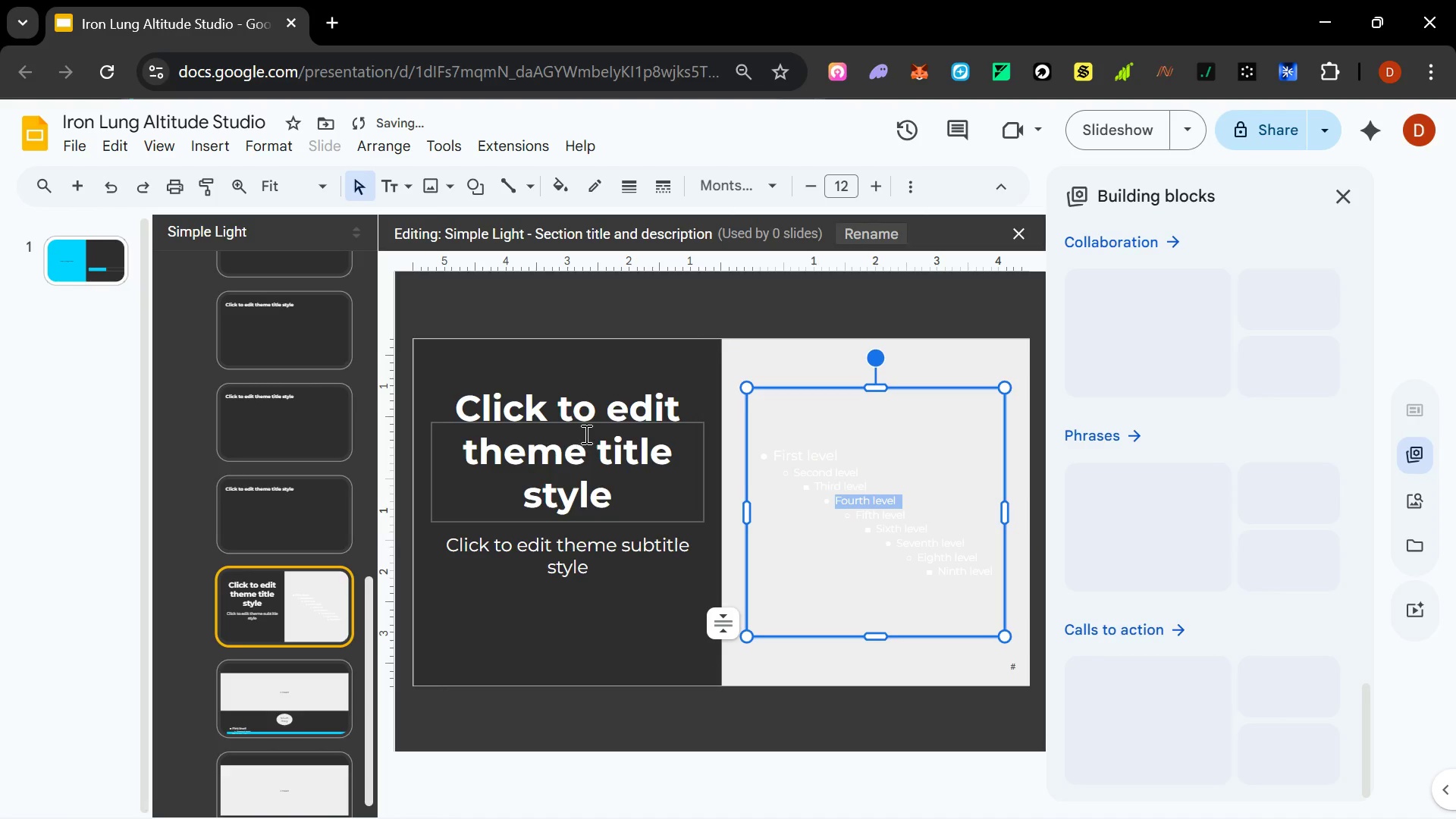 
left_click([590, 428])
 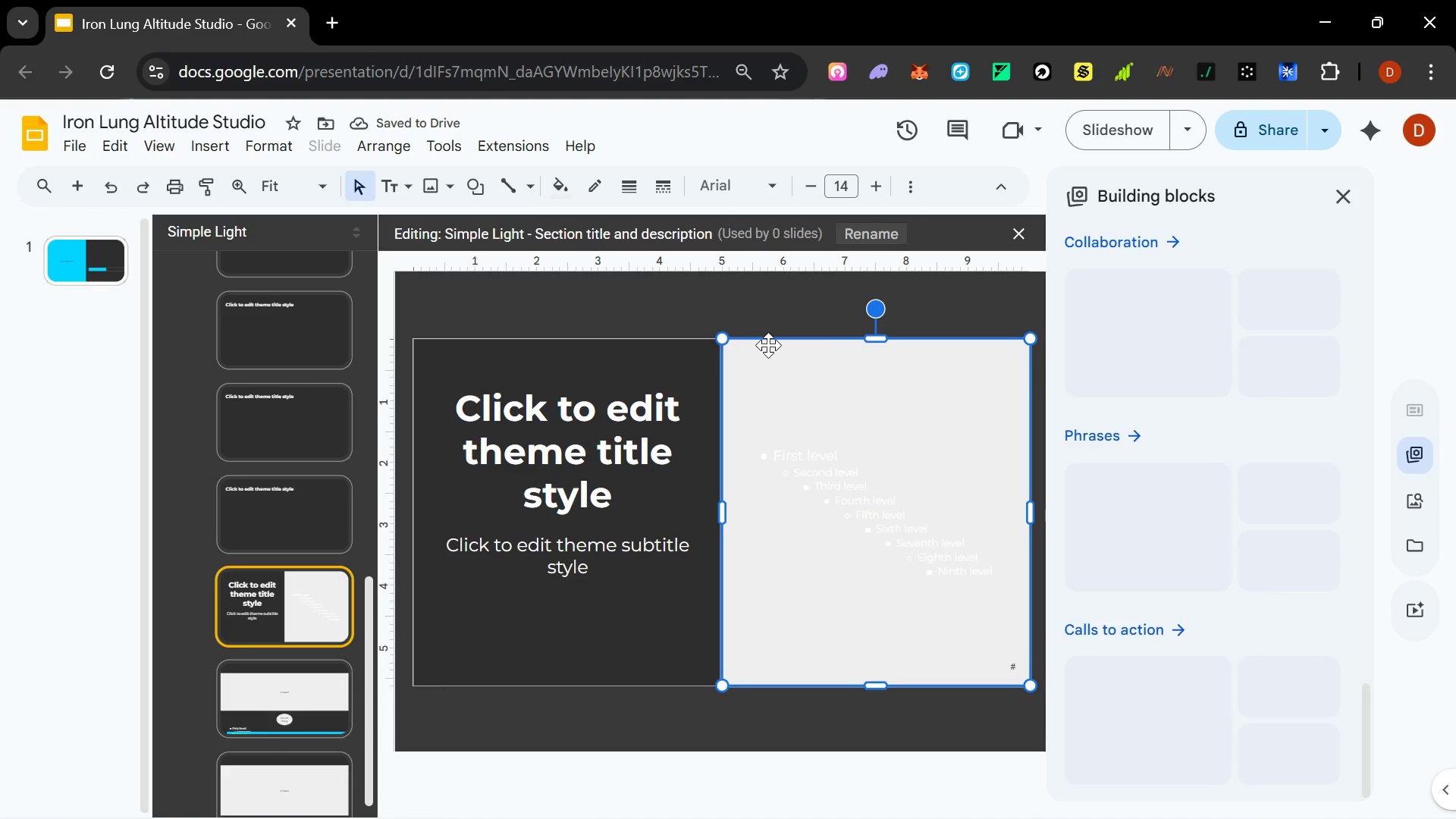 
wait(9.86)
 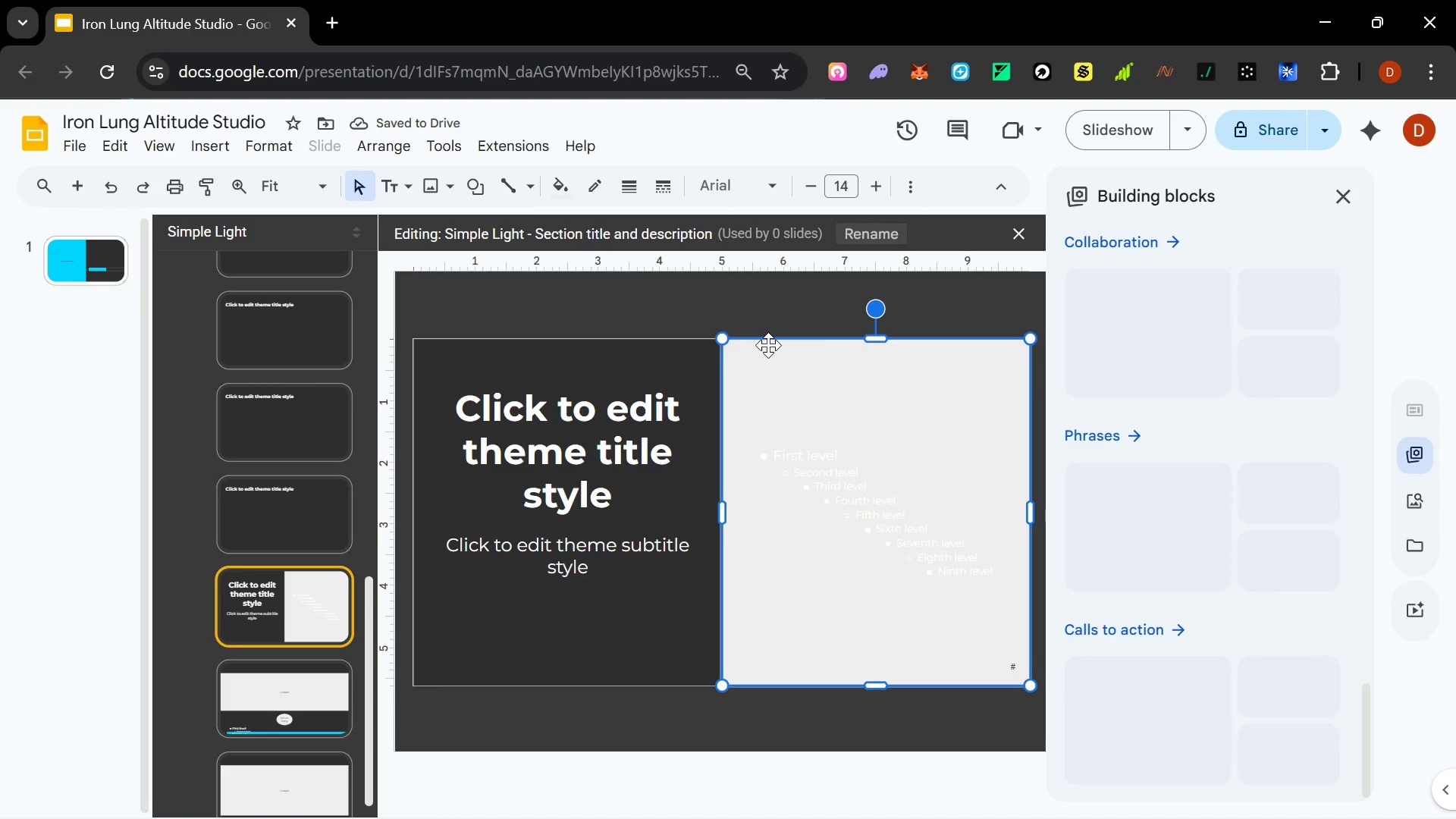 
left_click([784, 348])
 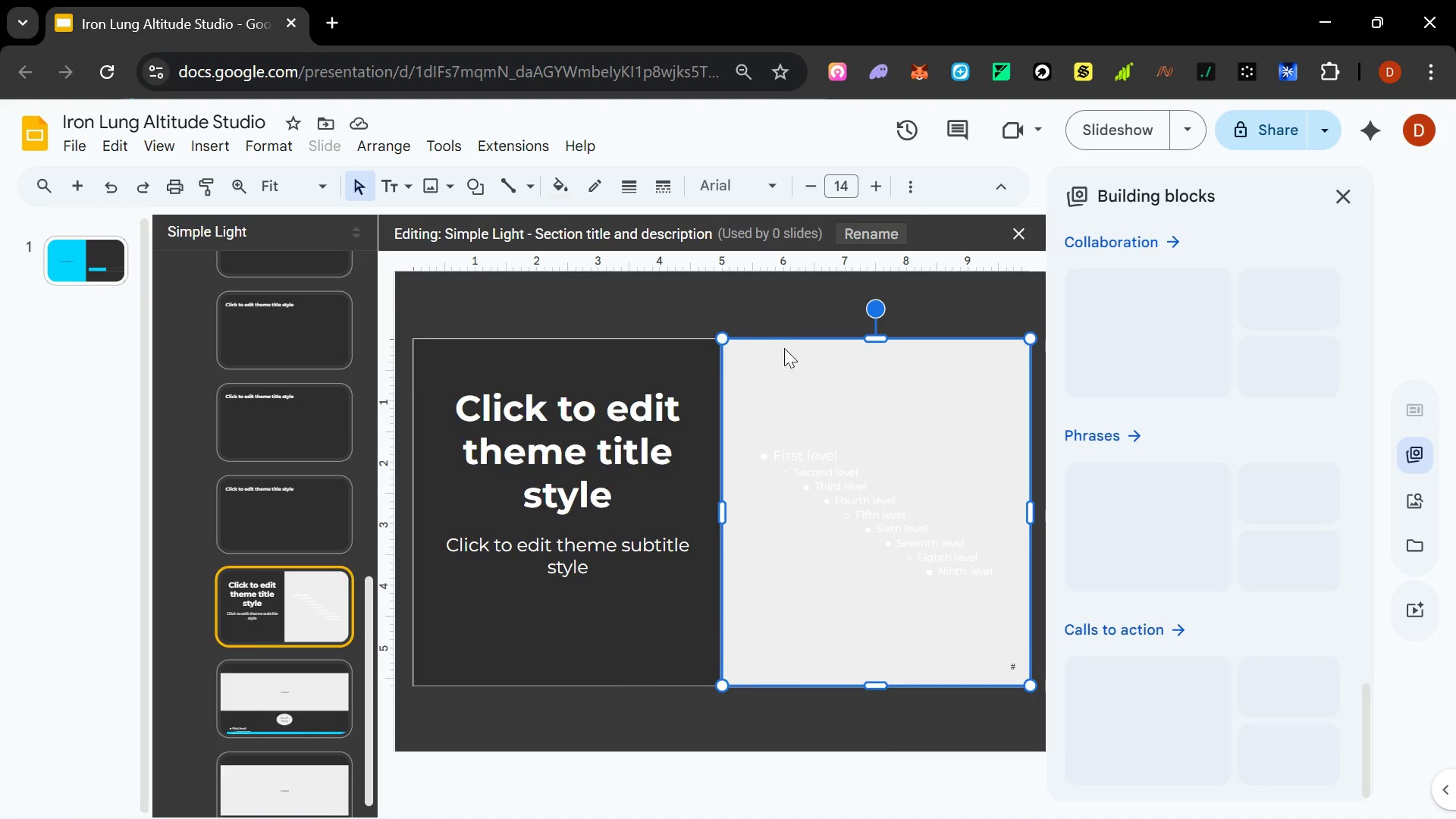 
key(Delete)
 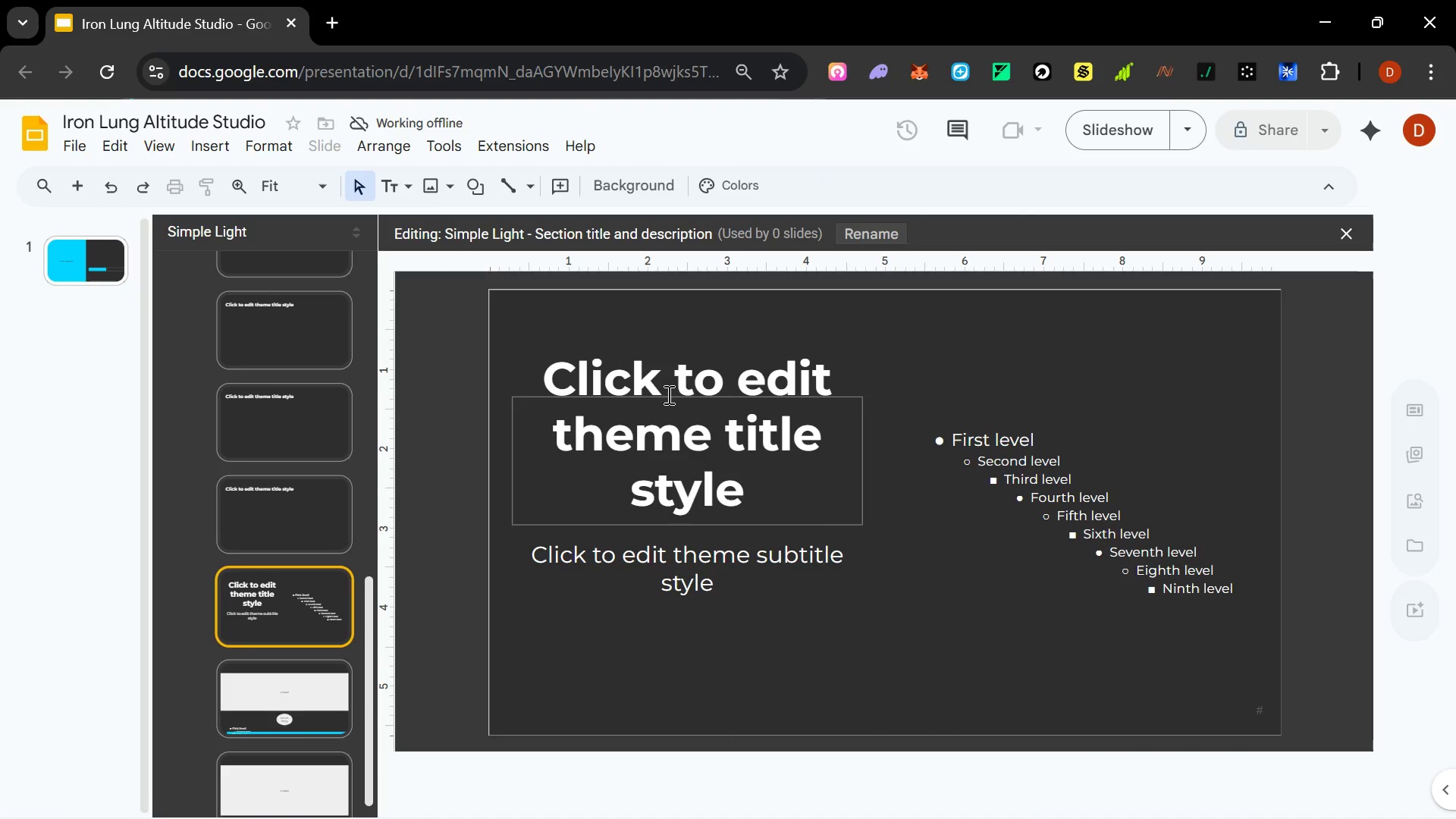 
key(Control+Z)
 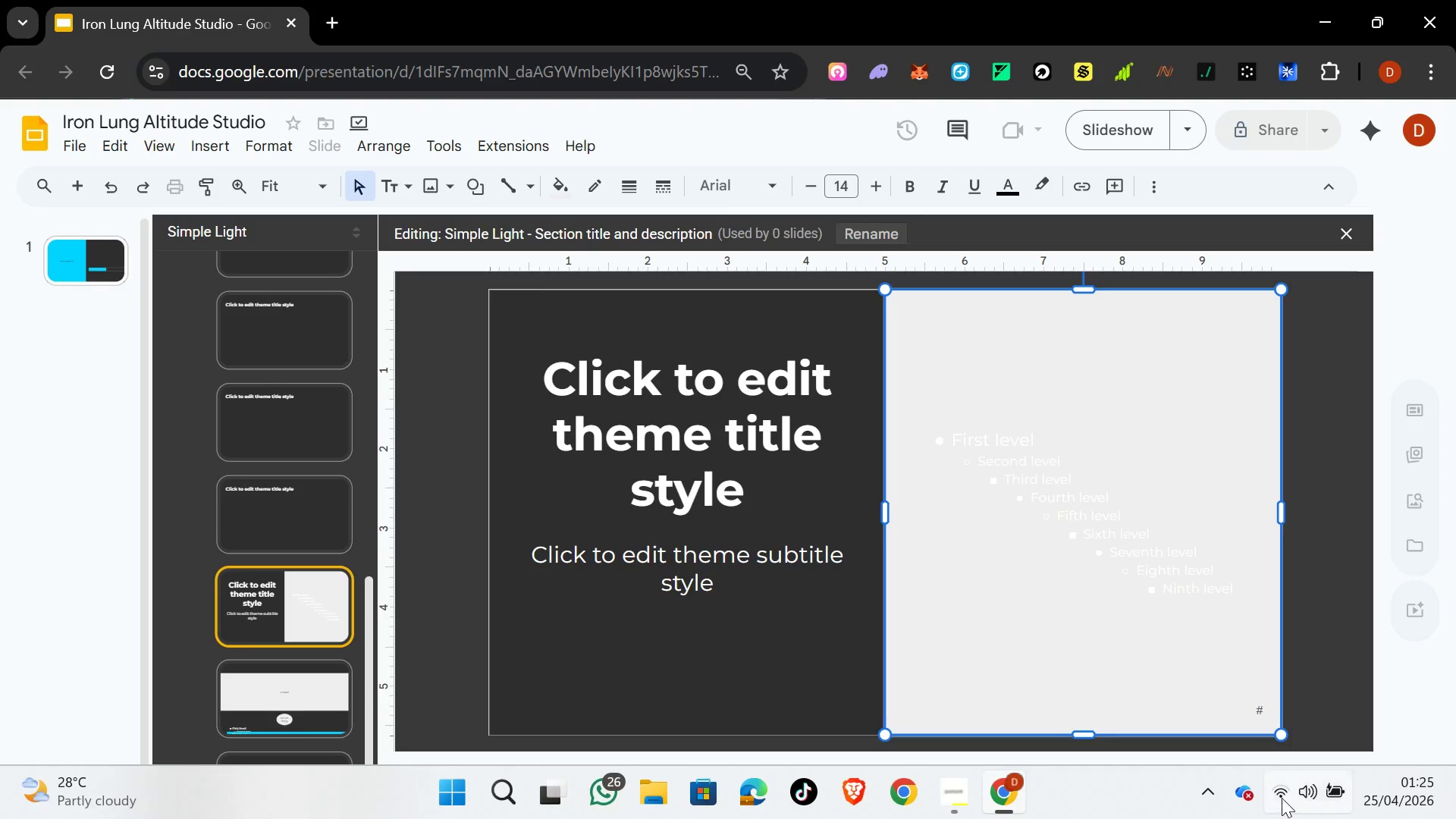 
wait(7.36)
 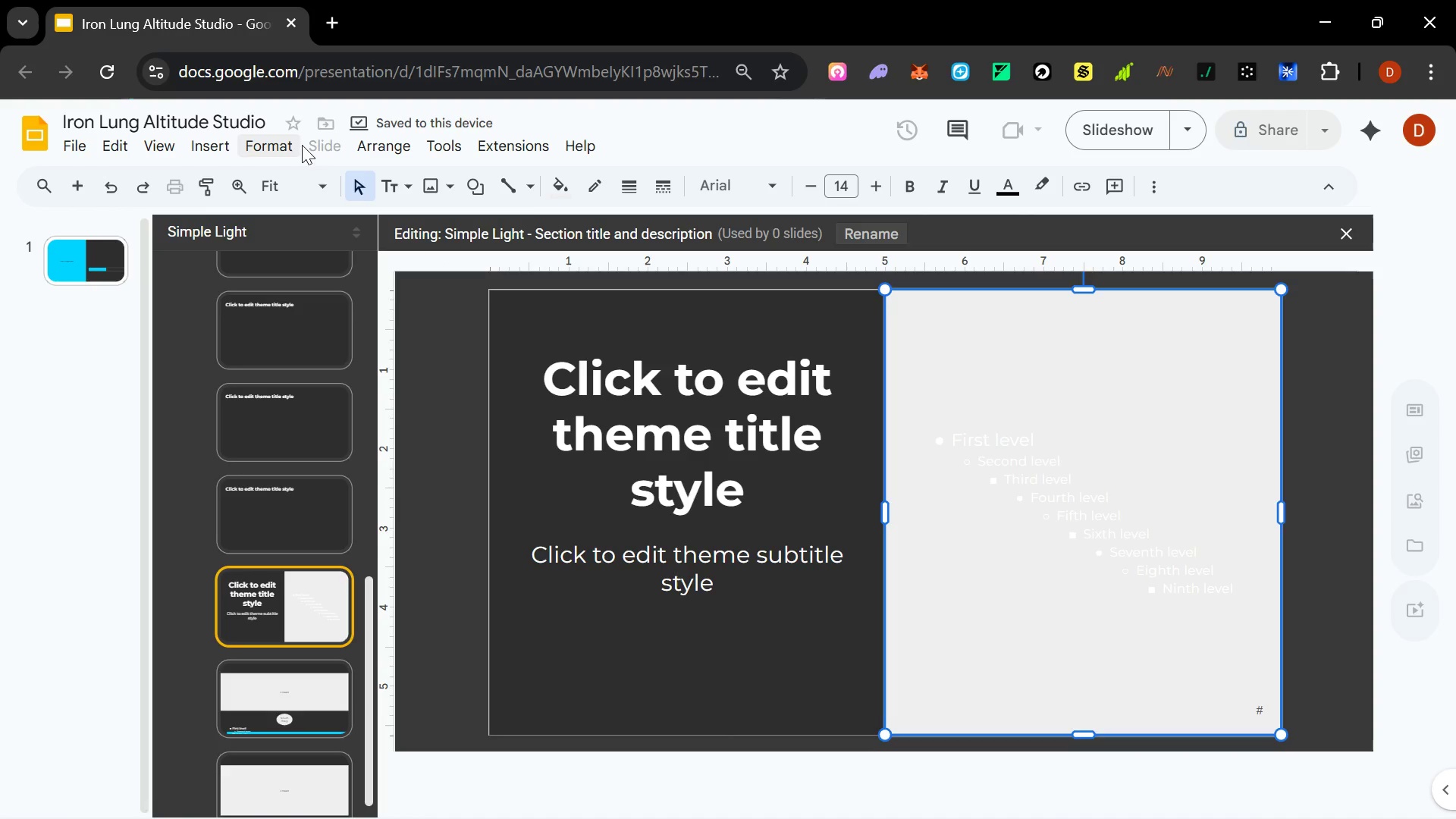 
left_click([1282, 797])
 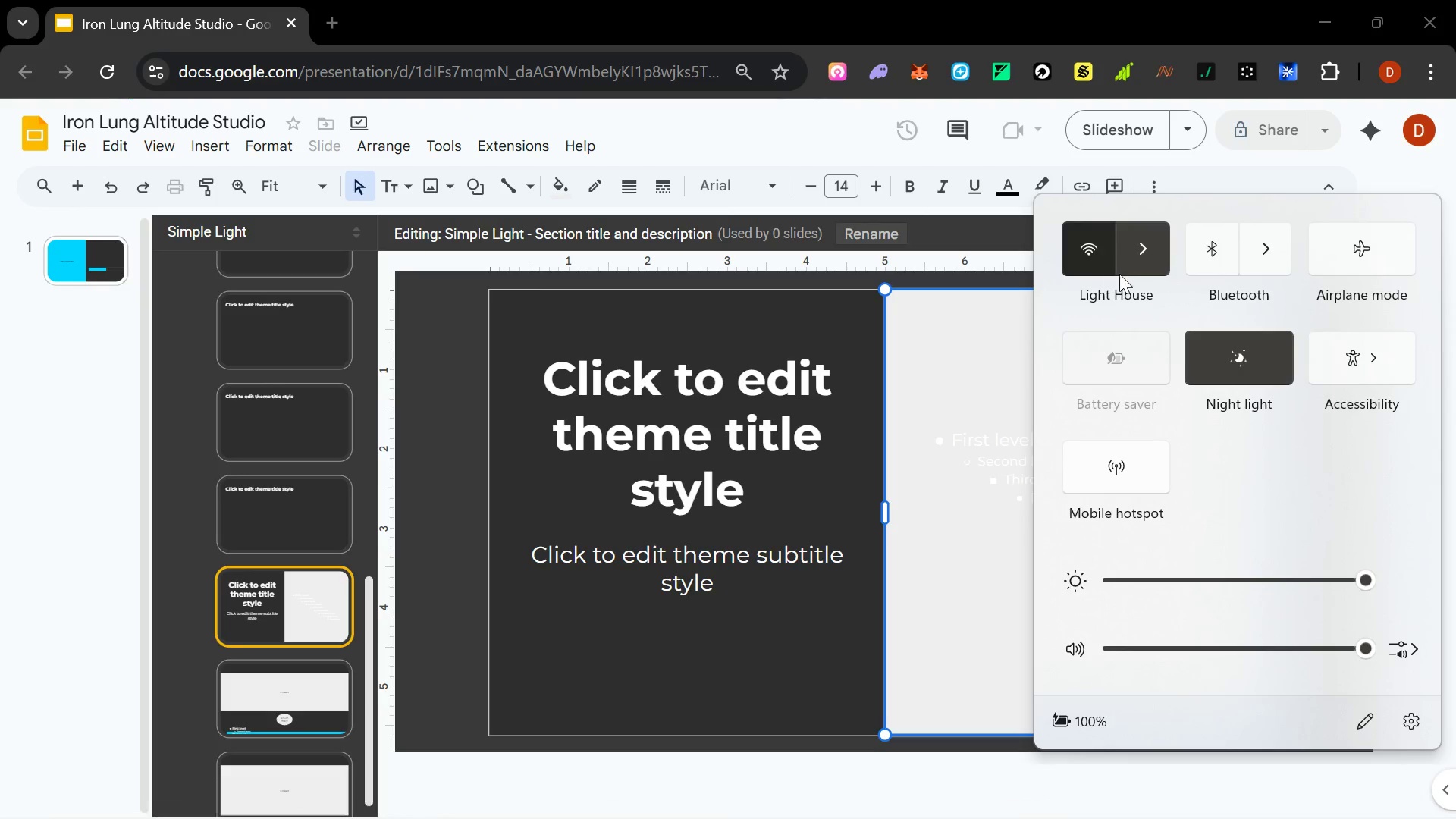 
left_click([1131, 267])
 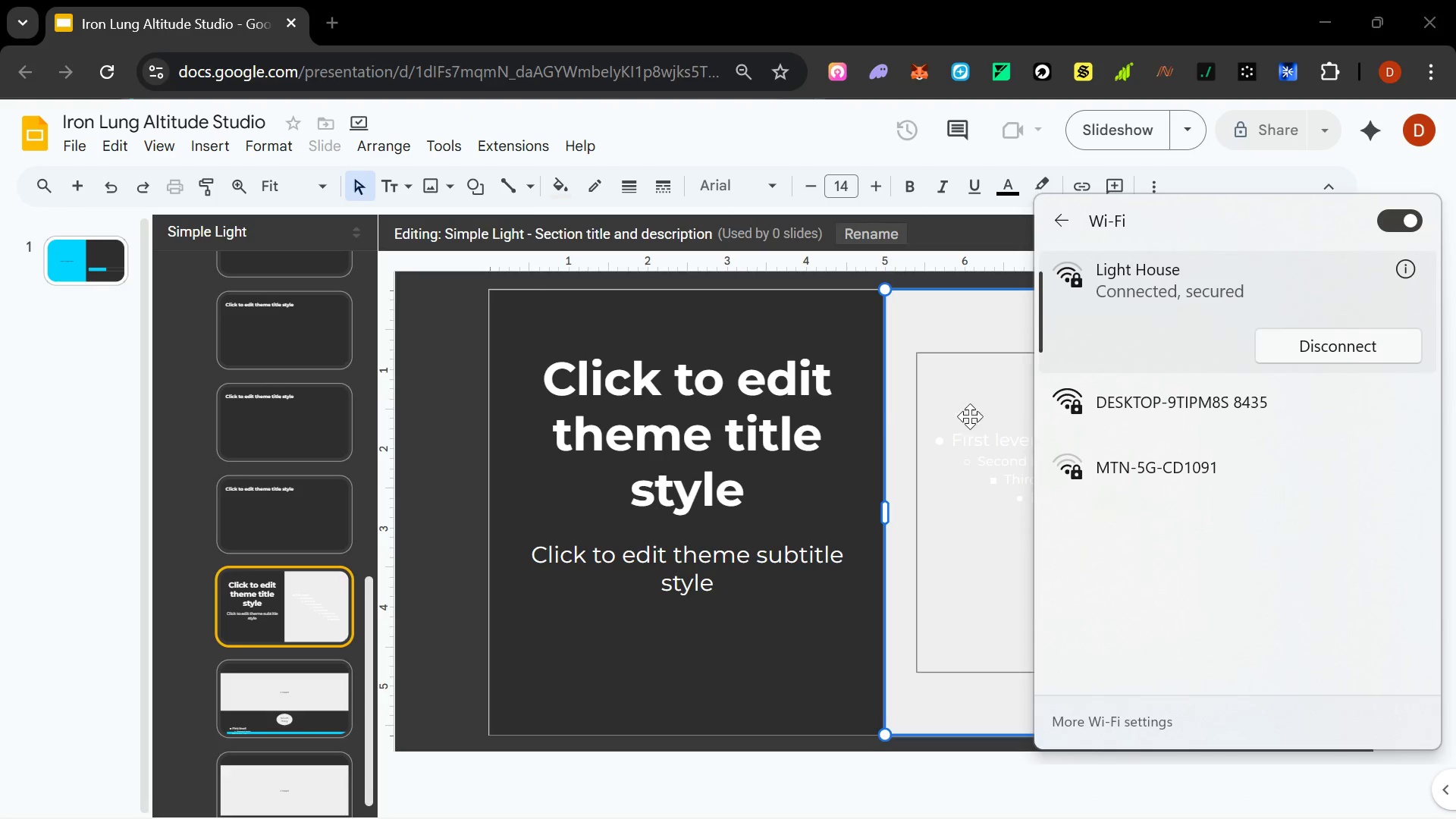 
mouse_move([1054, 400])
 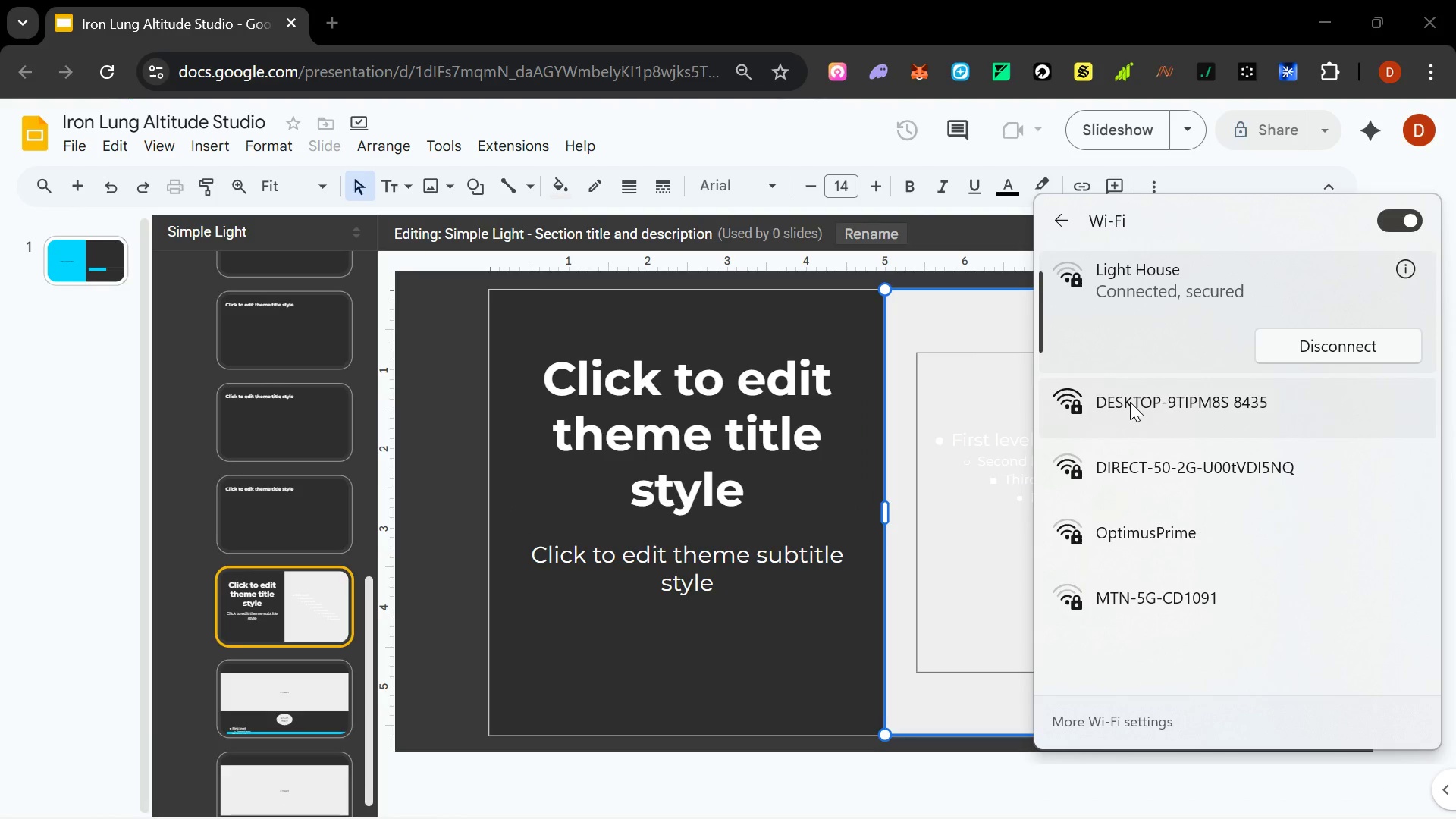 
left_click([1131, 402])
 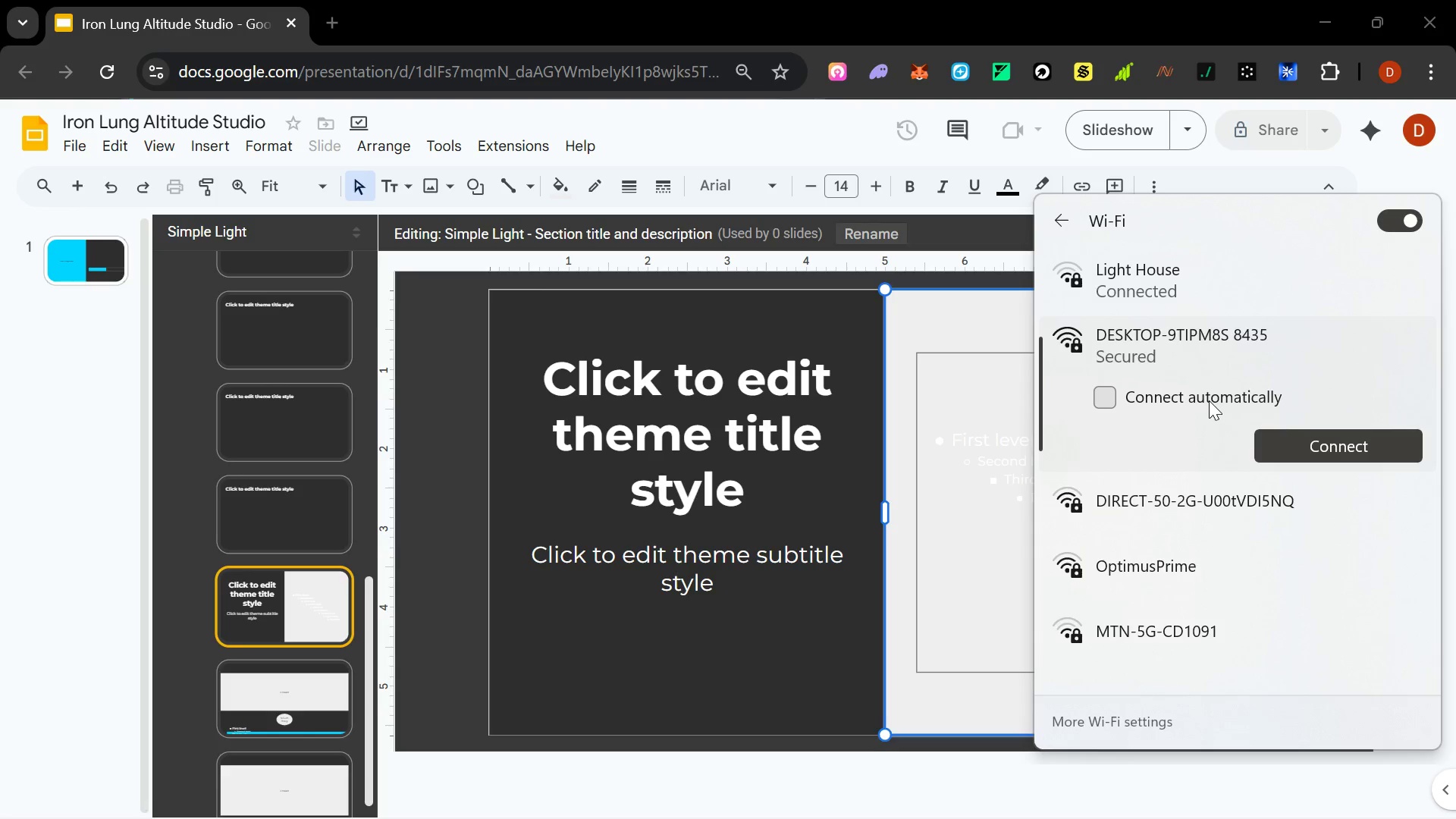 
left_click([1109, 389])
 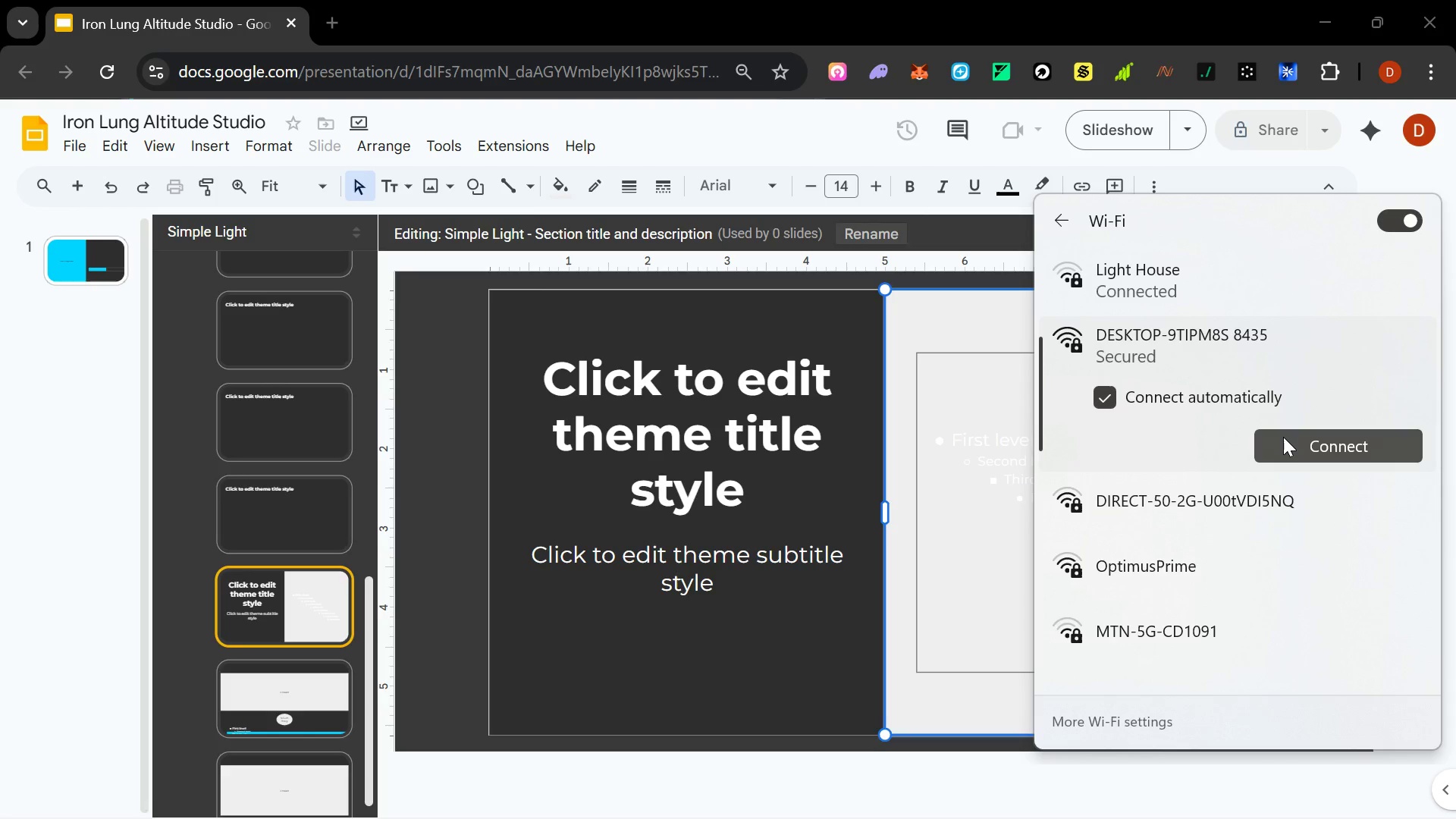 
left_click([1285, 437])
 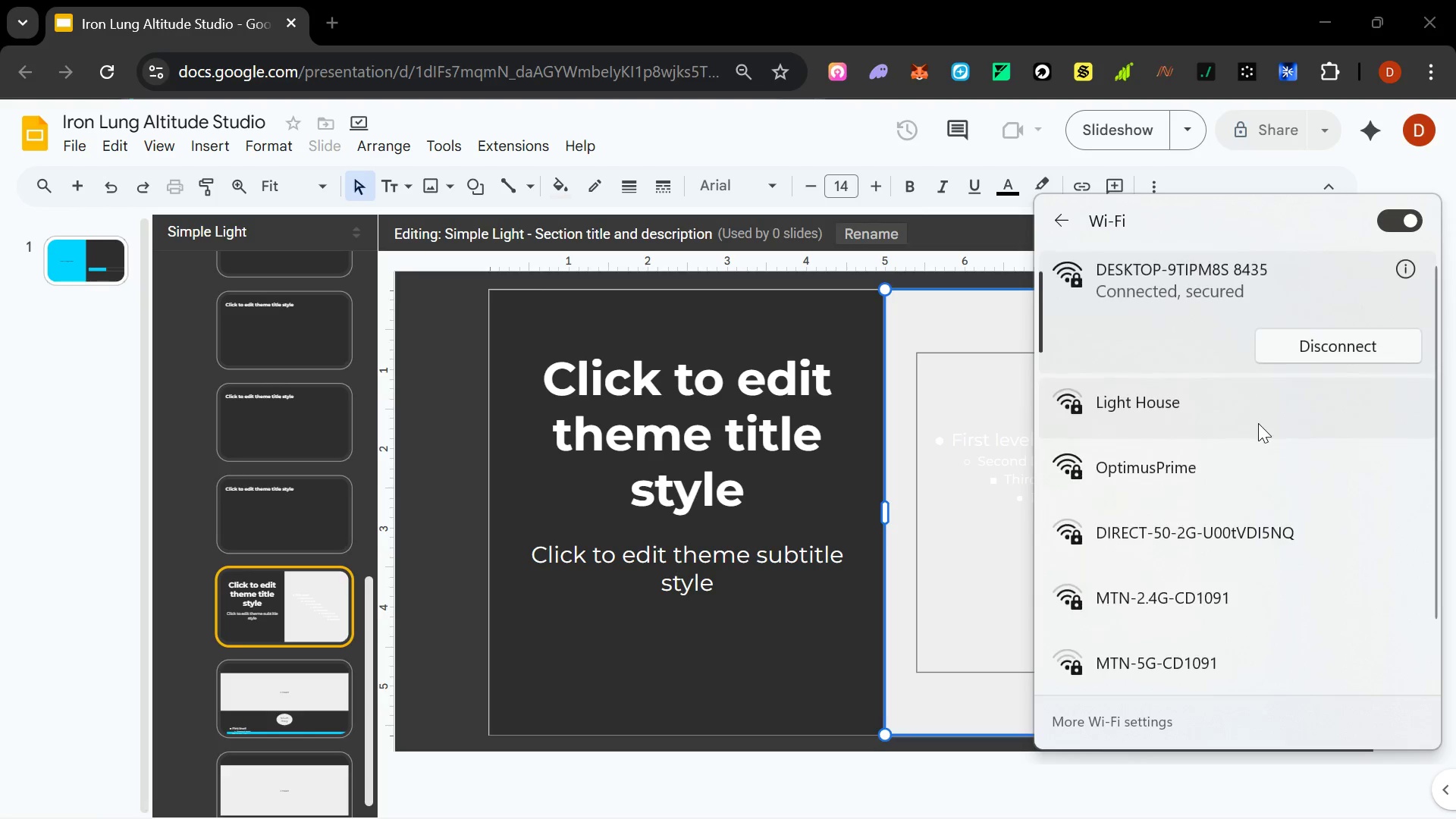 
wait(5.08)
 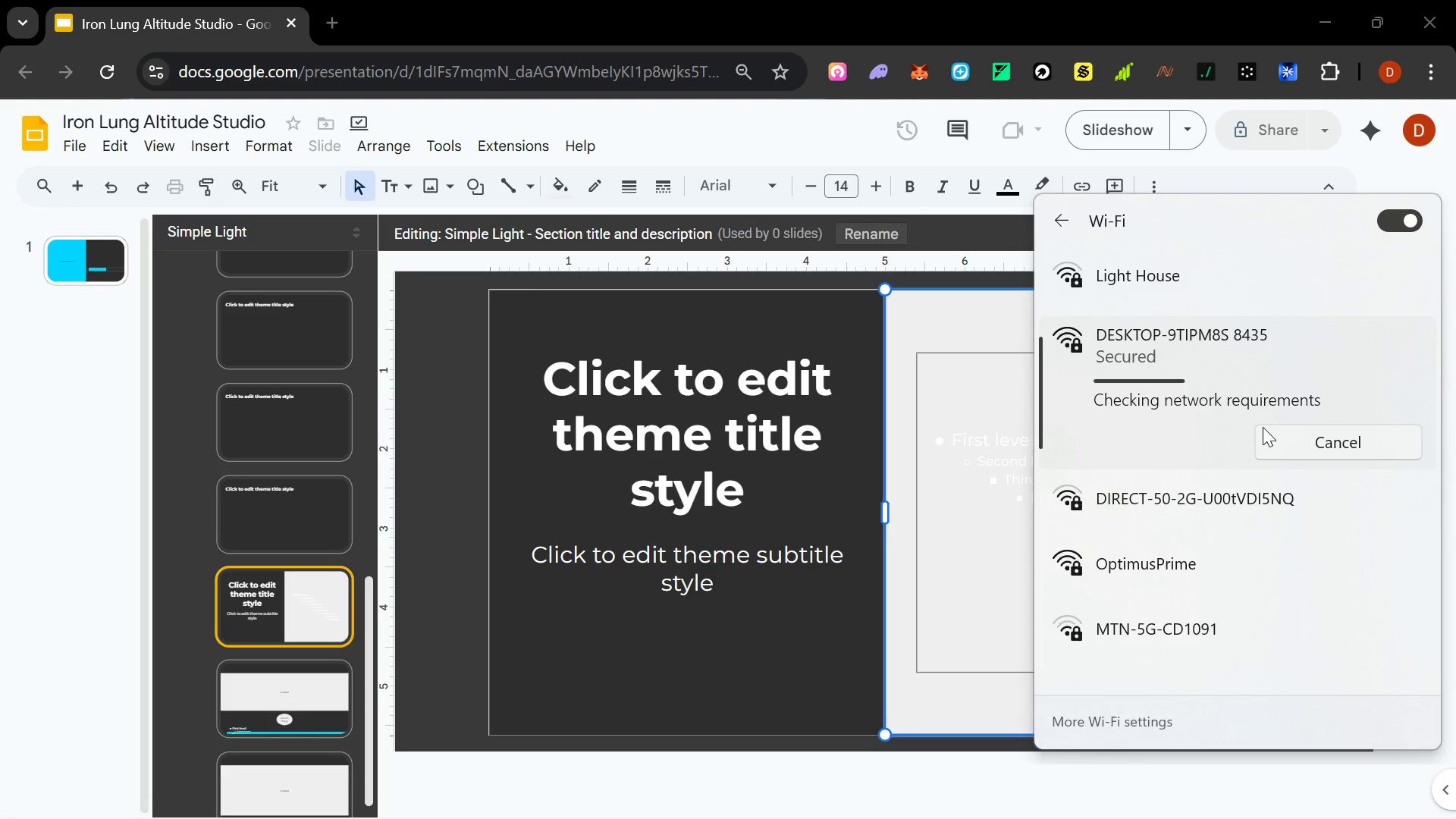 
left_click([912, 523])
 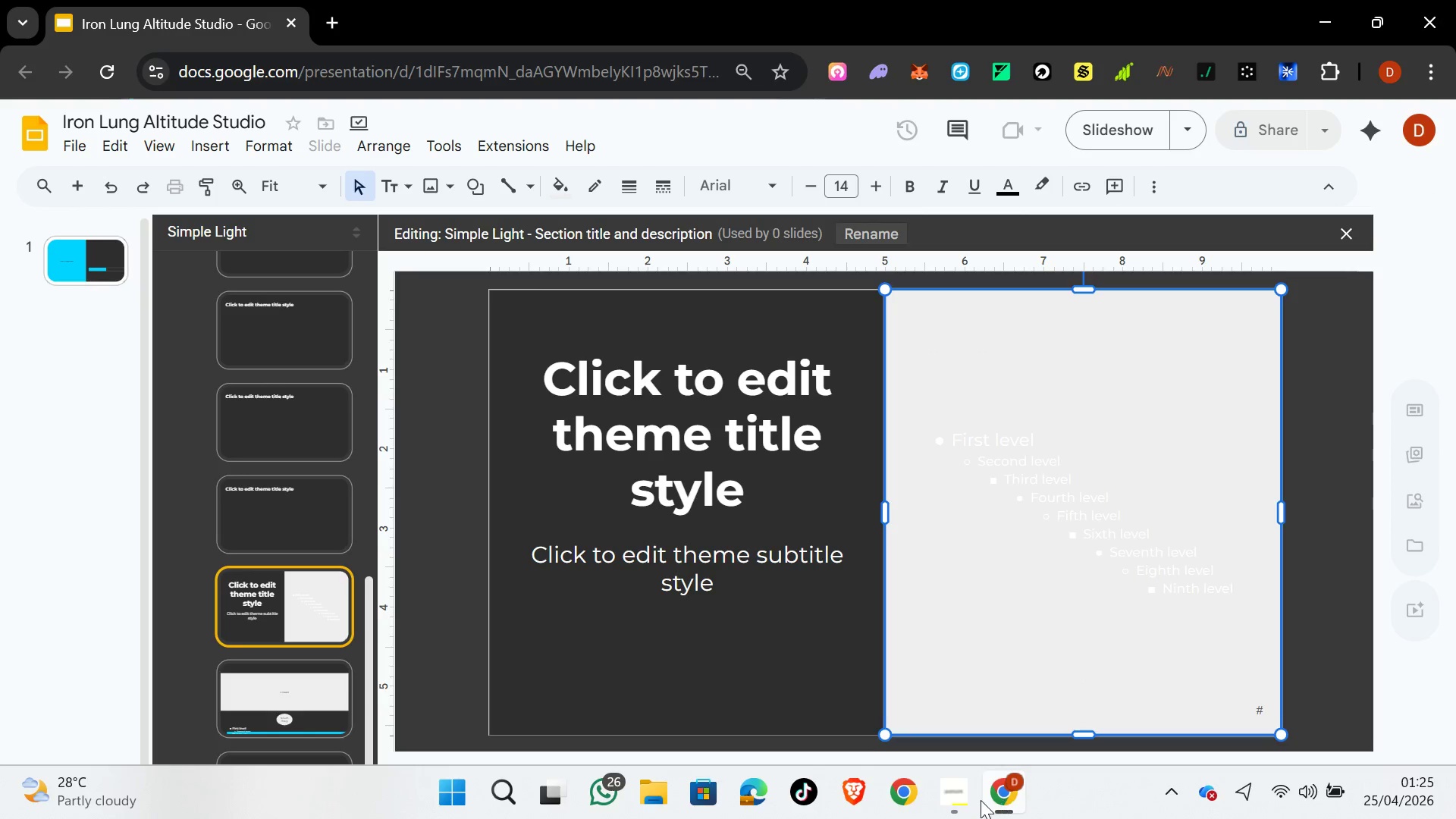 
left_click([958, 804])